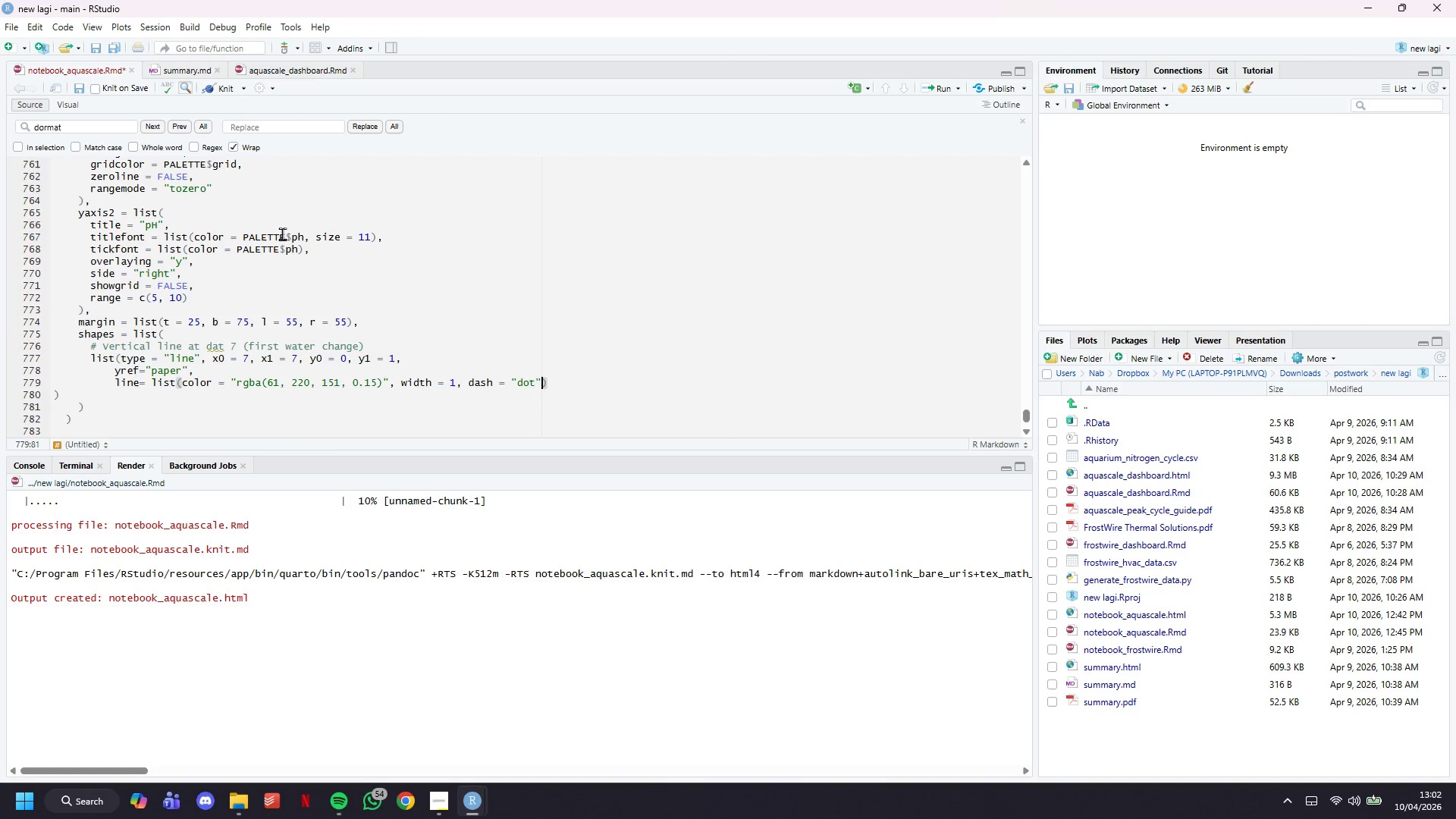 
key(ArrowRight)
 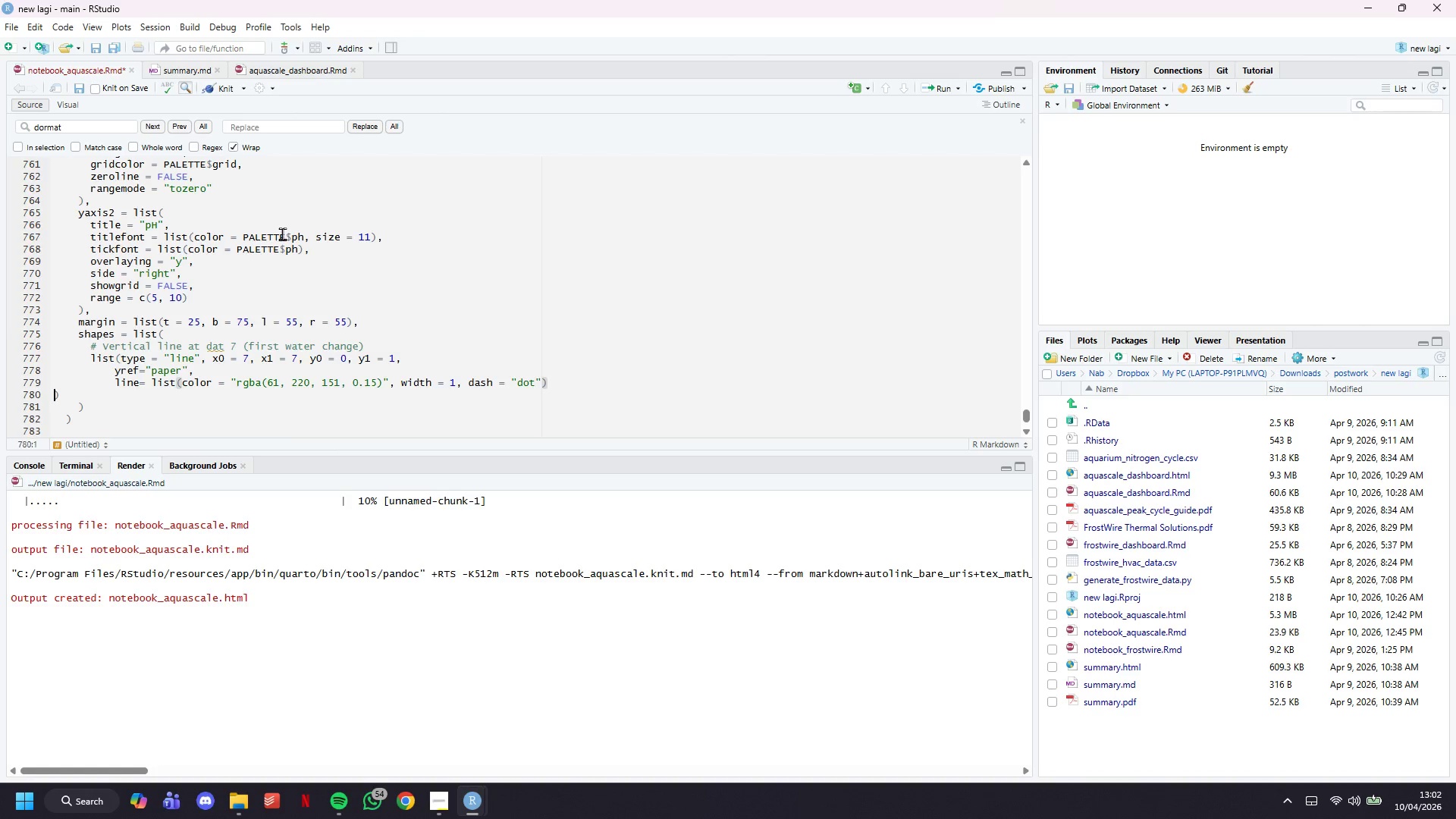 
key(ArrowRight)
 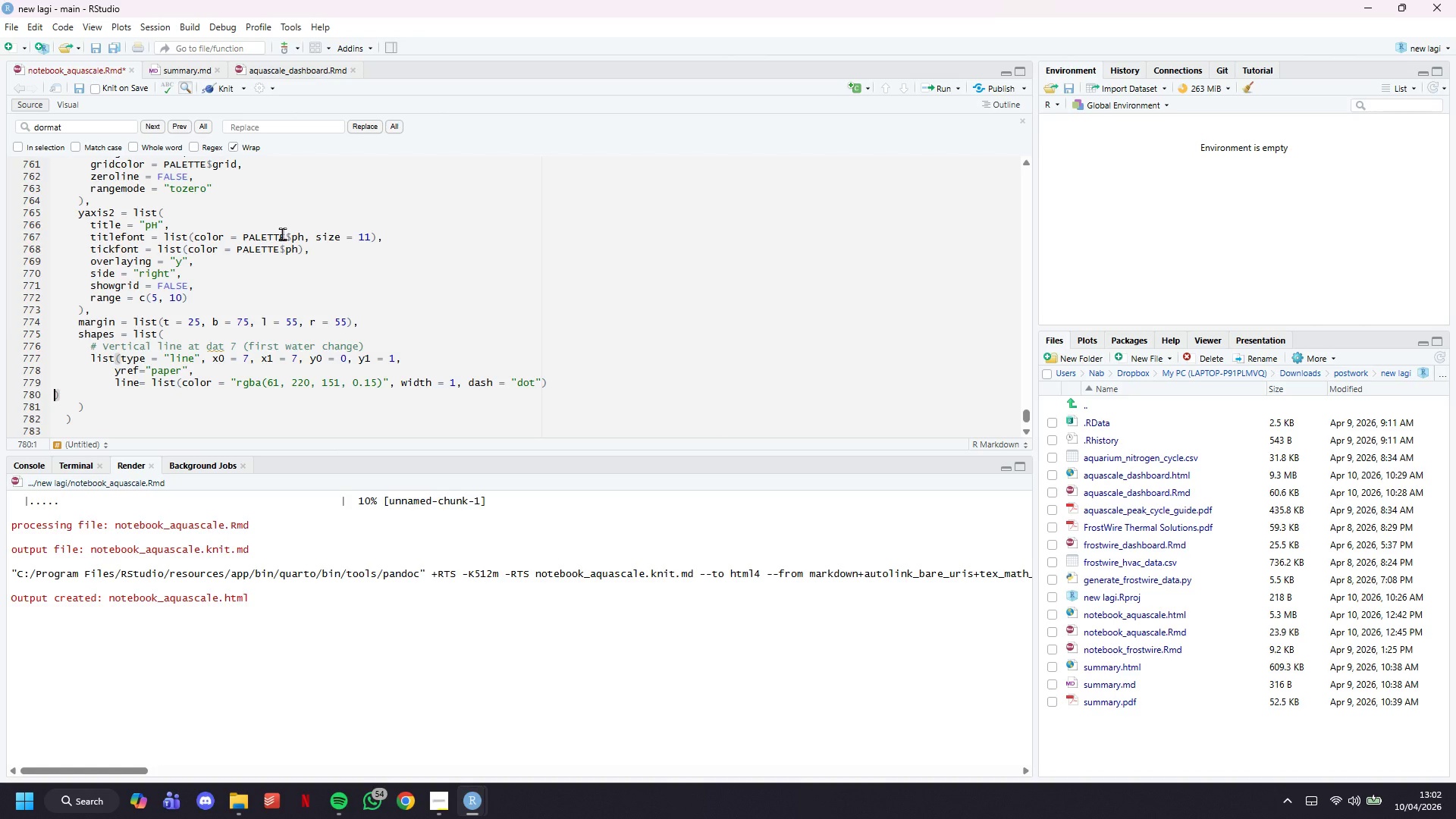 
key(Backspace)
 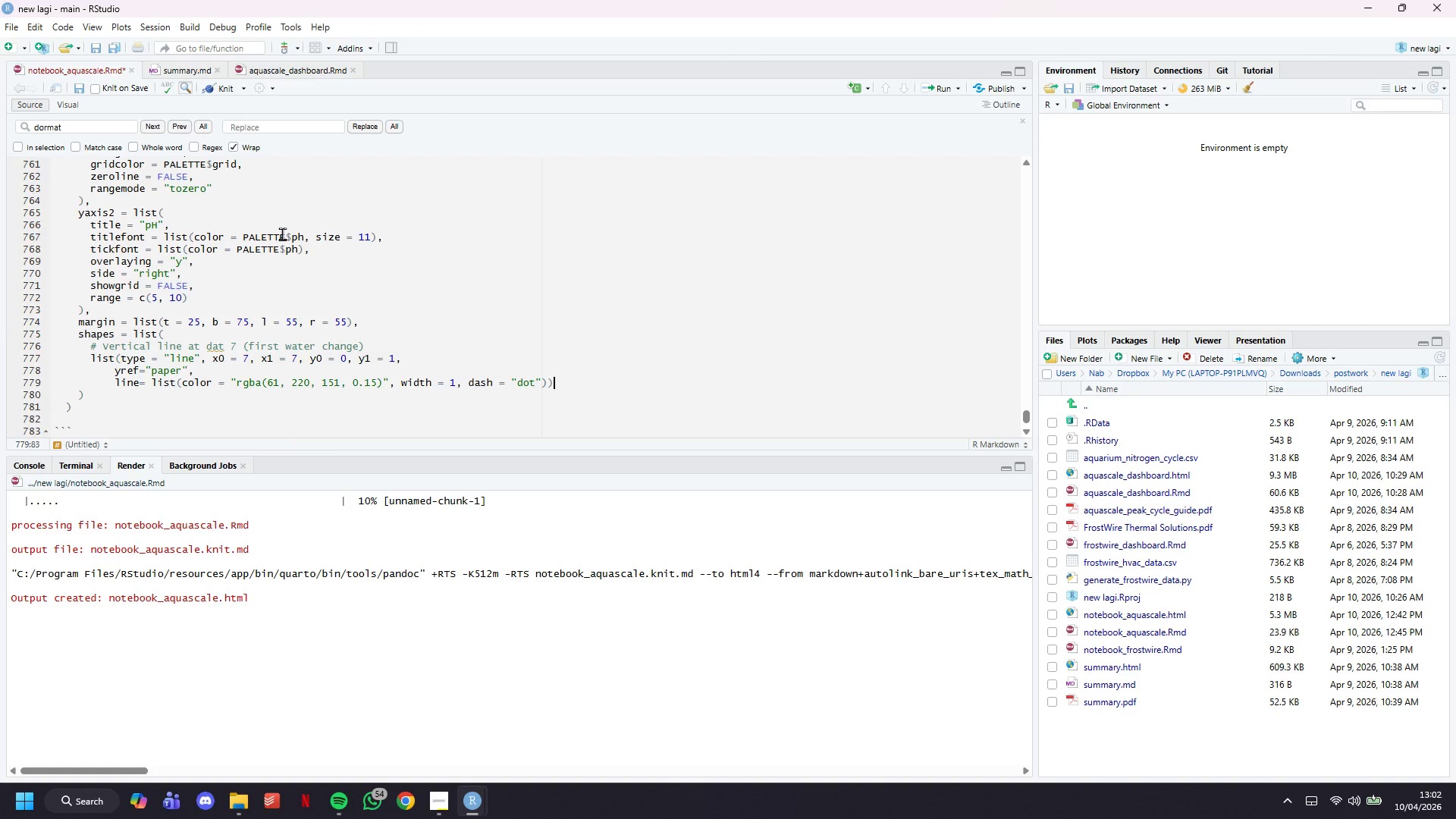 
key(ArrowRight)
 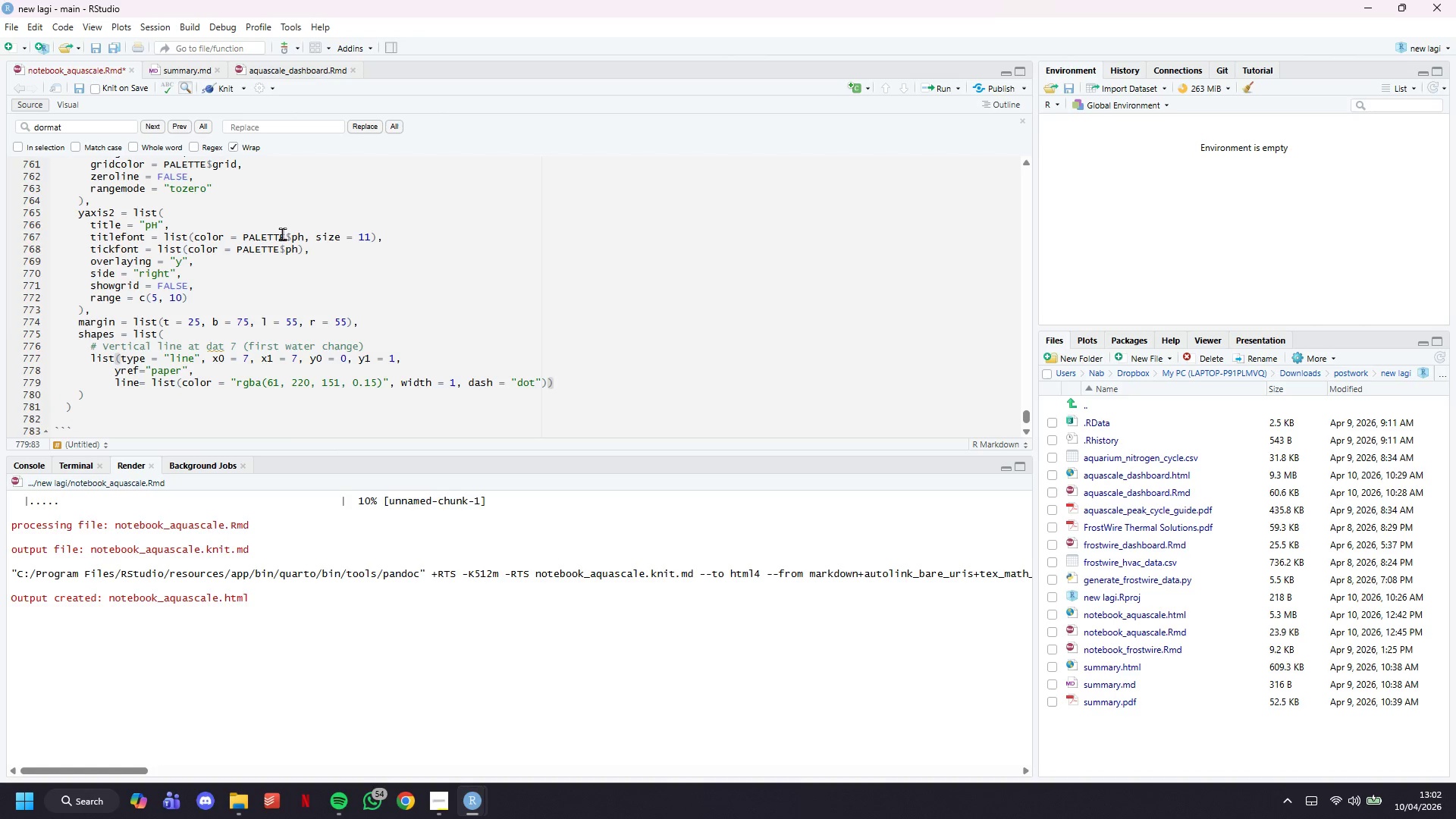 
key(ArrowDown)
 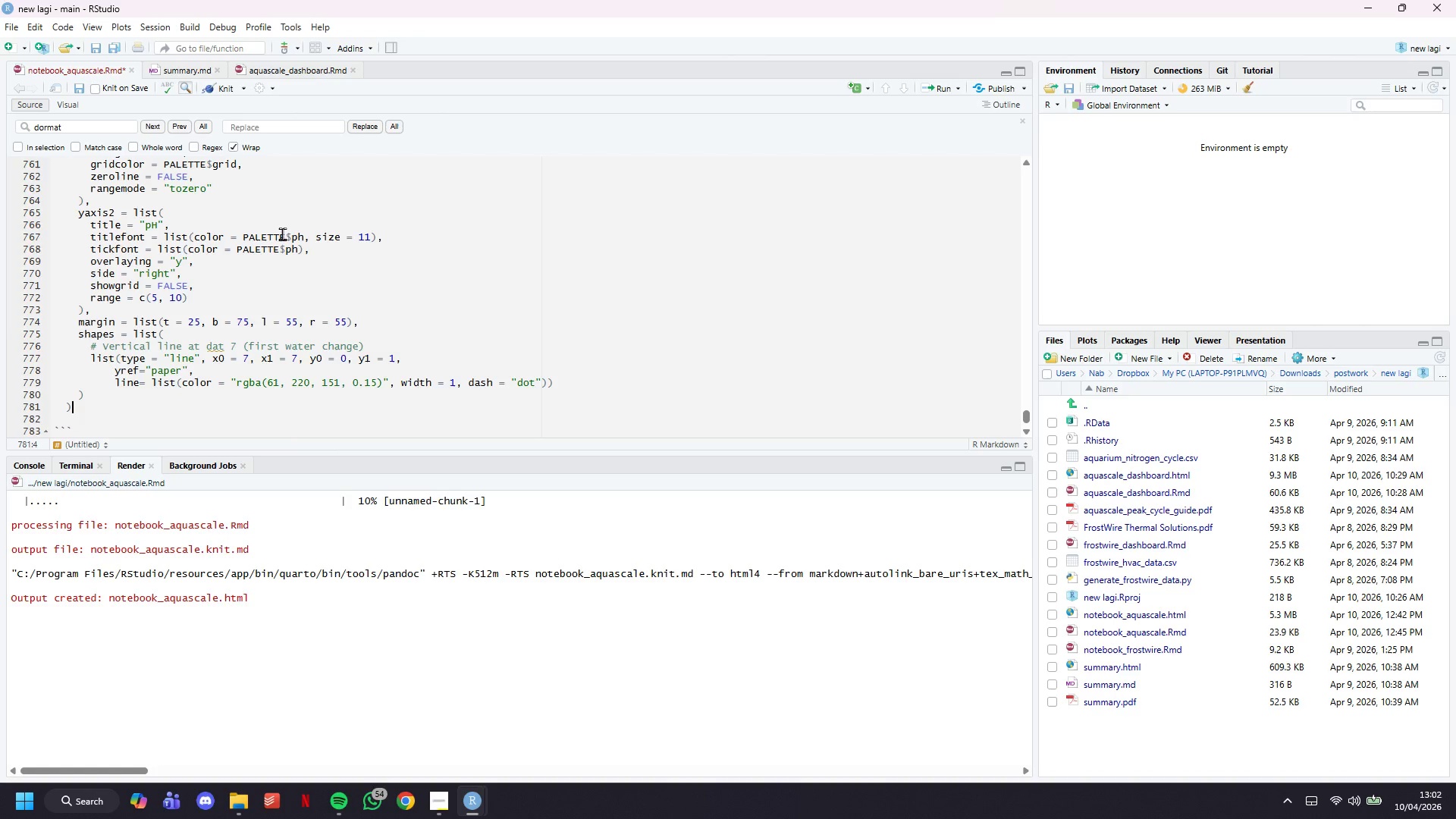 
key(ArrowDown)
 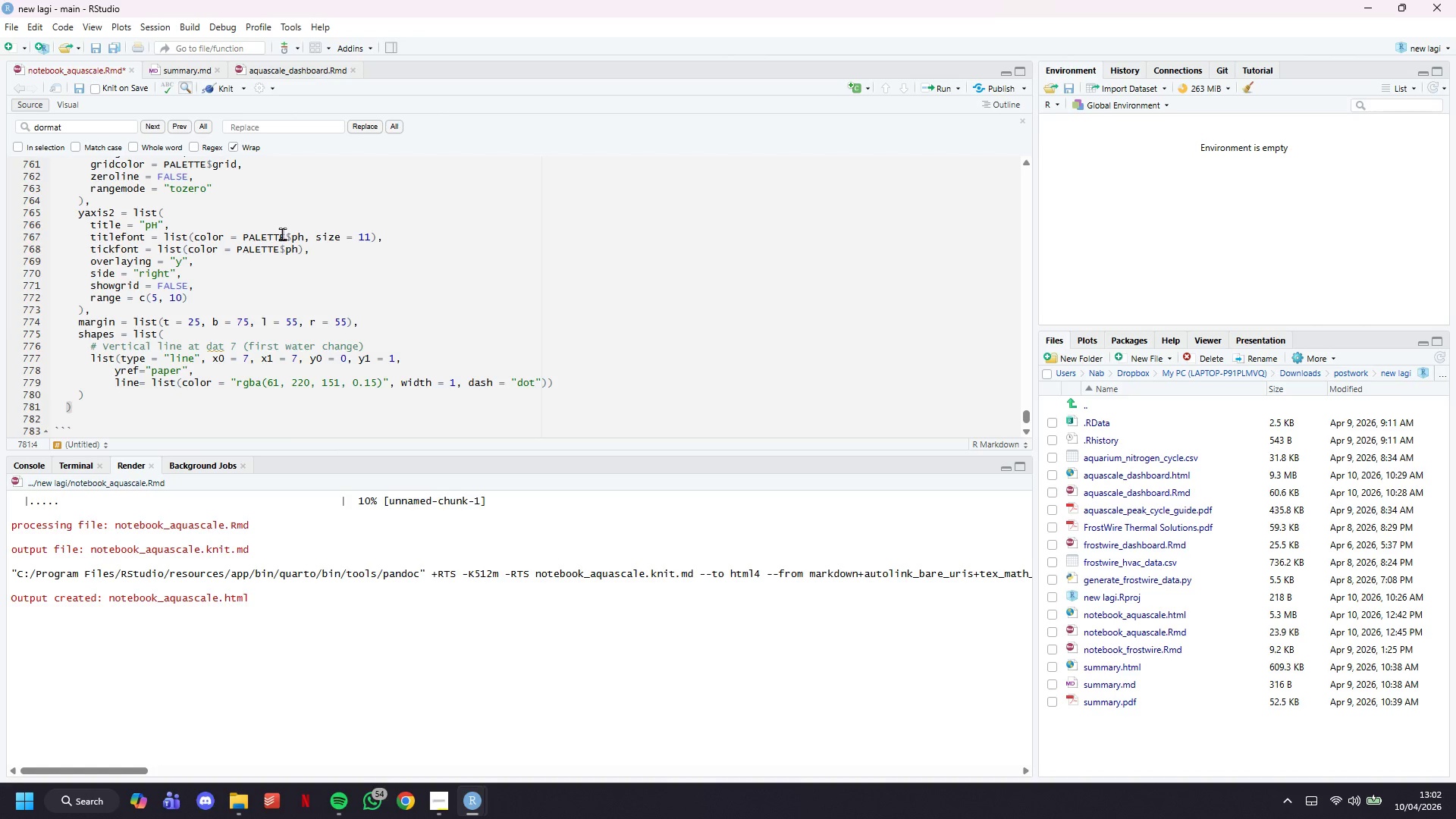 
key(Space)
 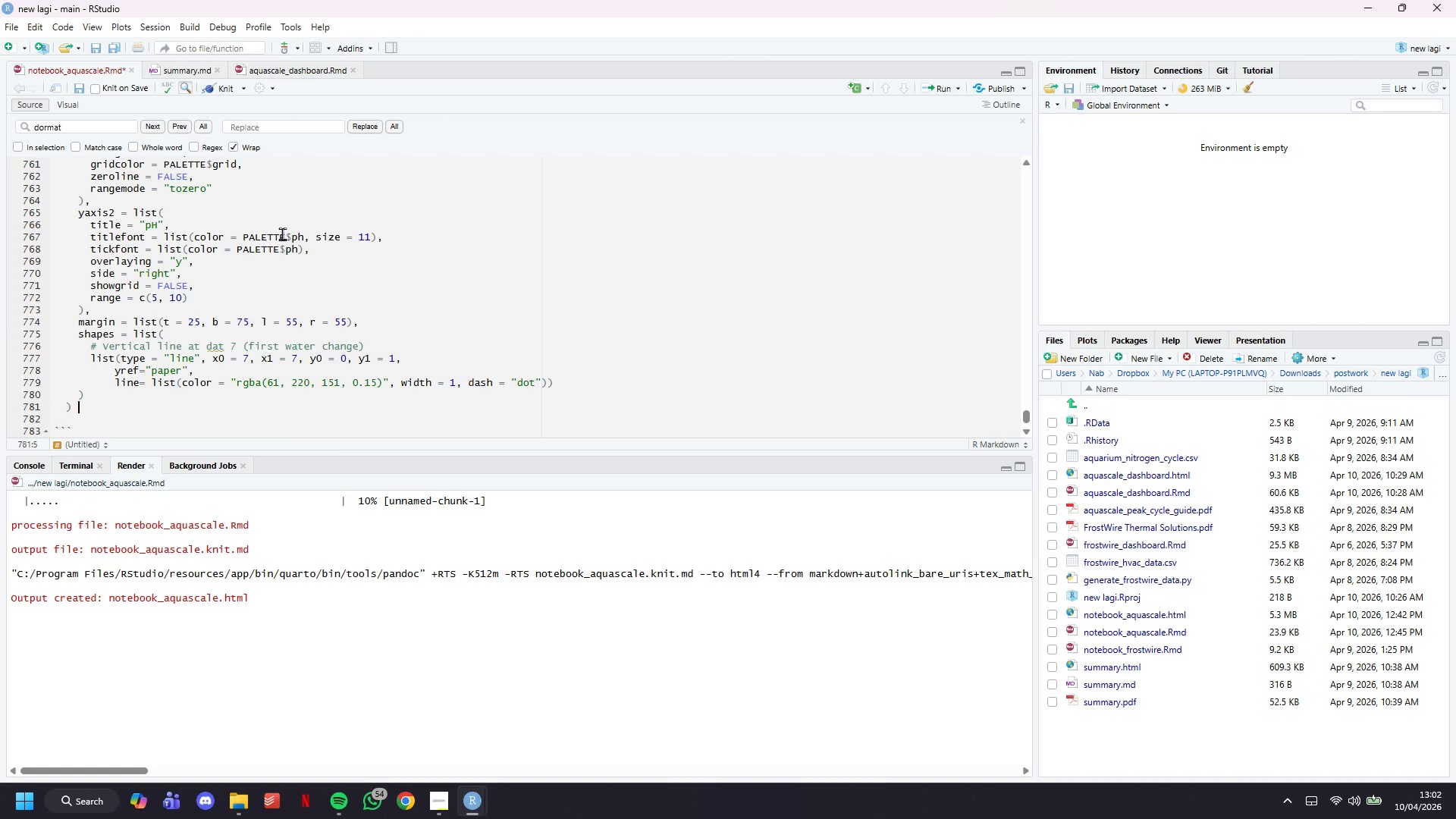 
key(Shift+5)
 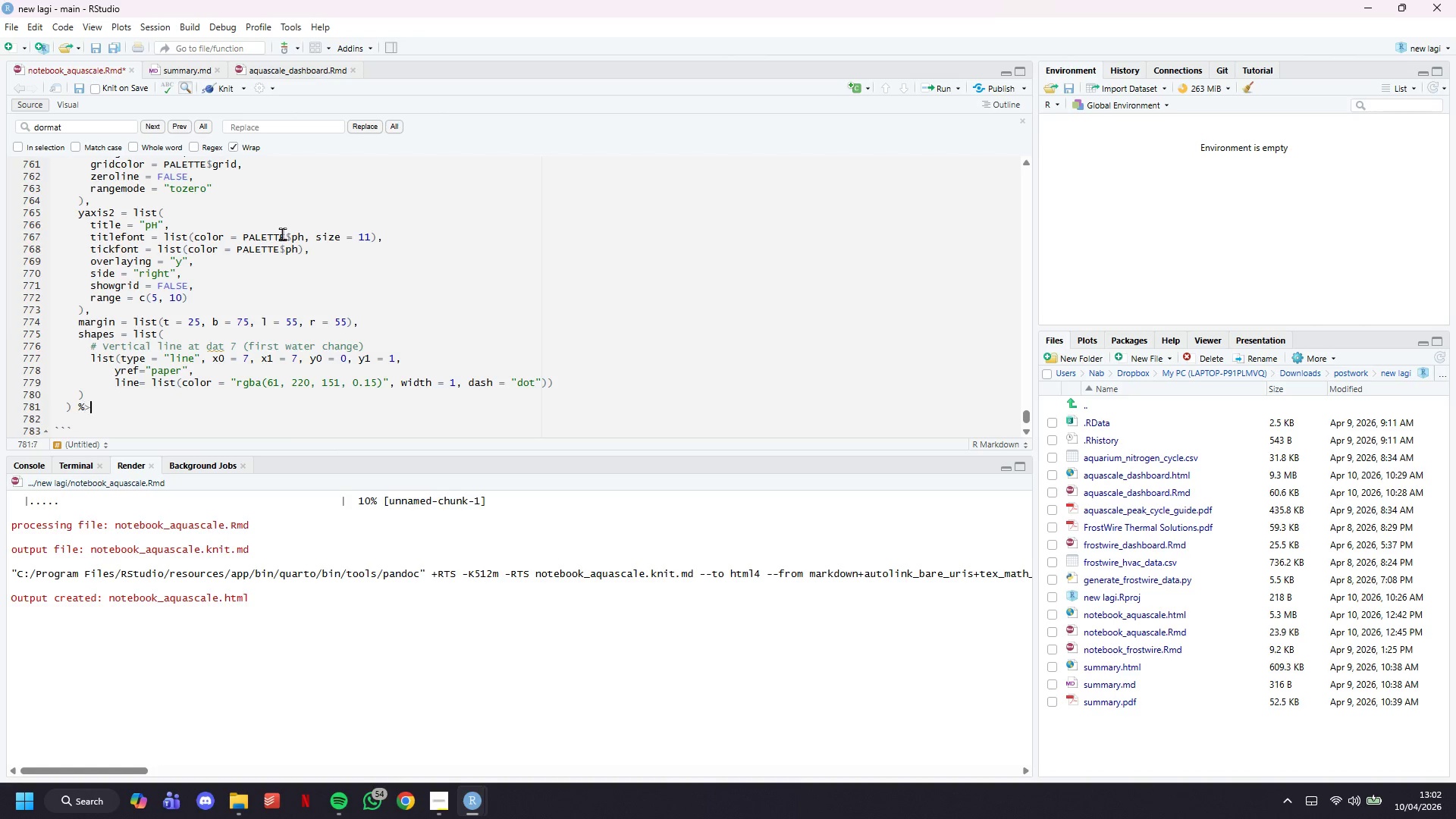 
key(Shift+Period)
 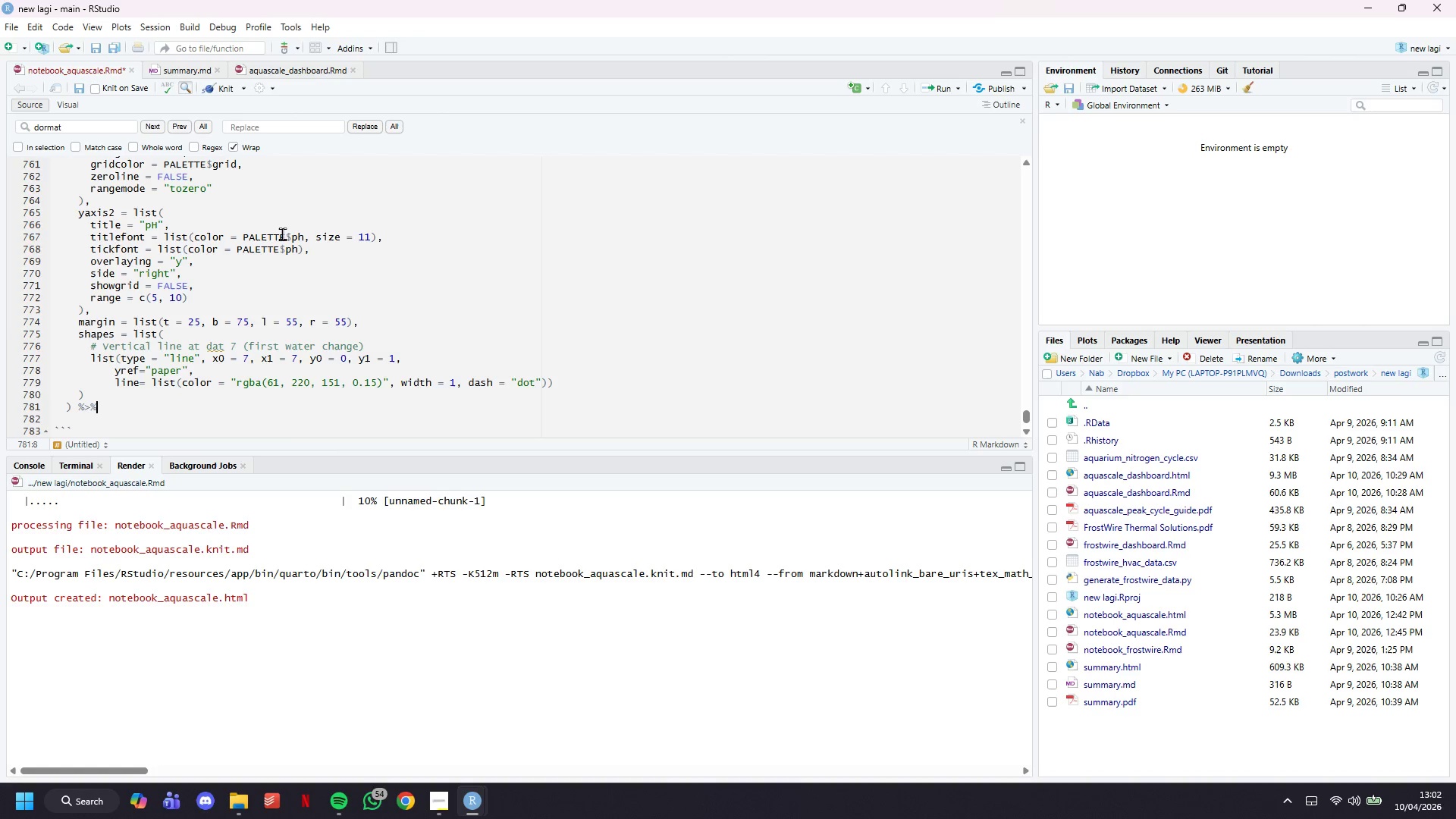 
key(Shift+5)
 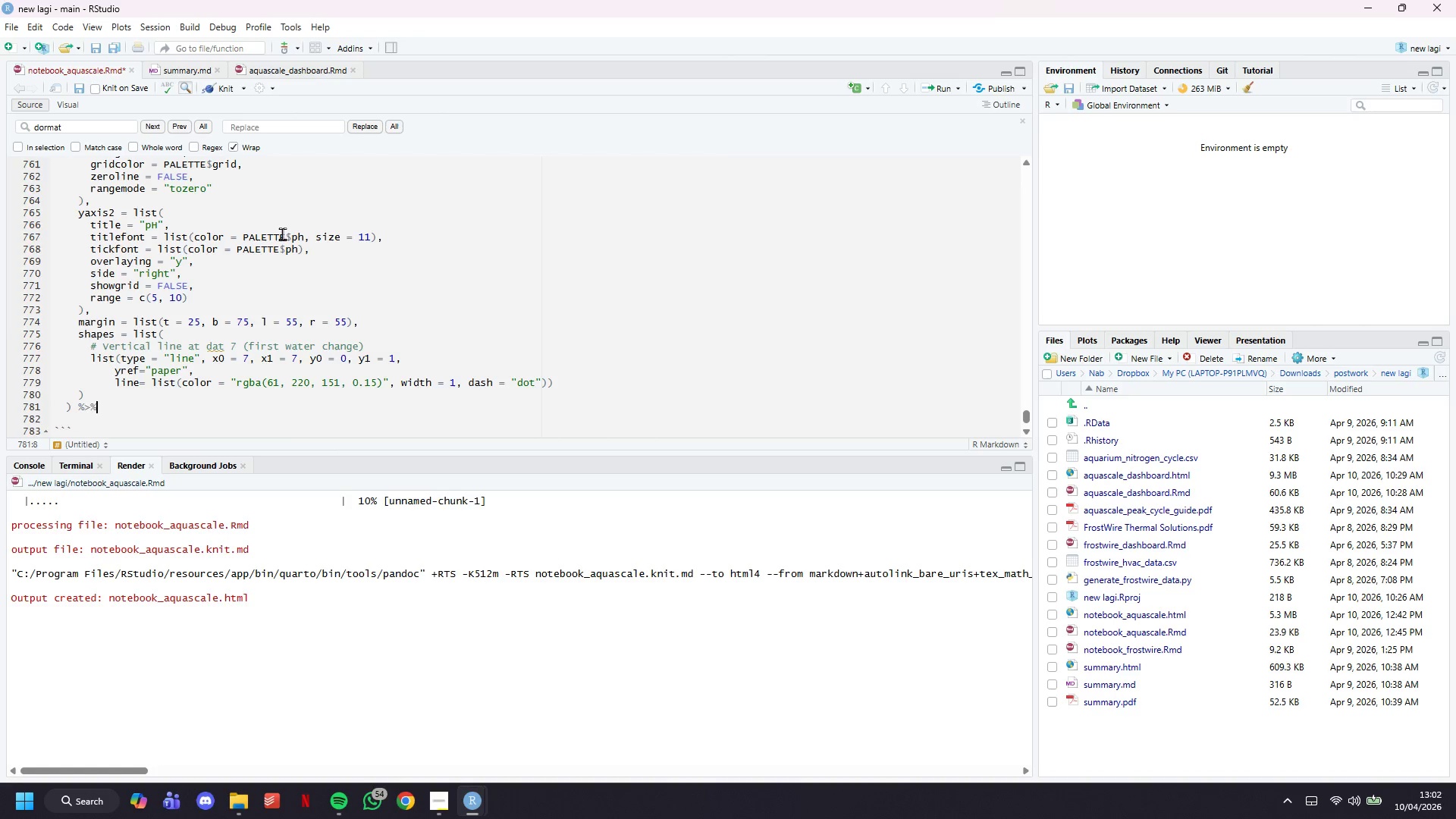 
key(Enter)
 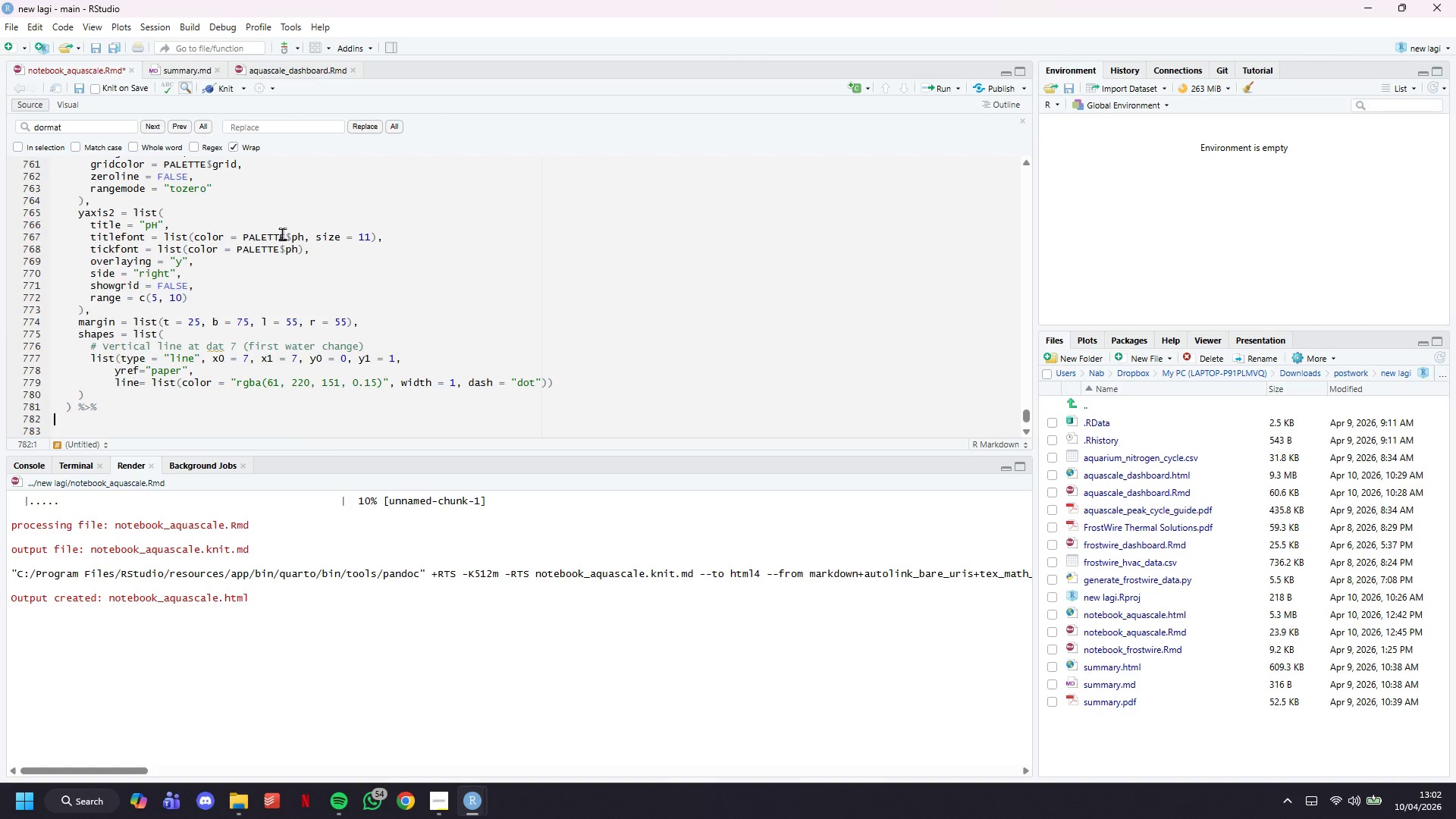 
key(Tab)
 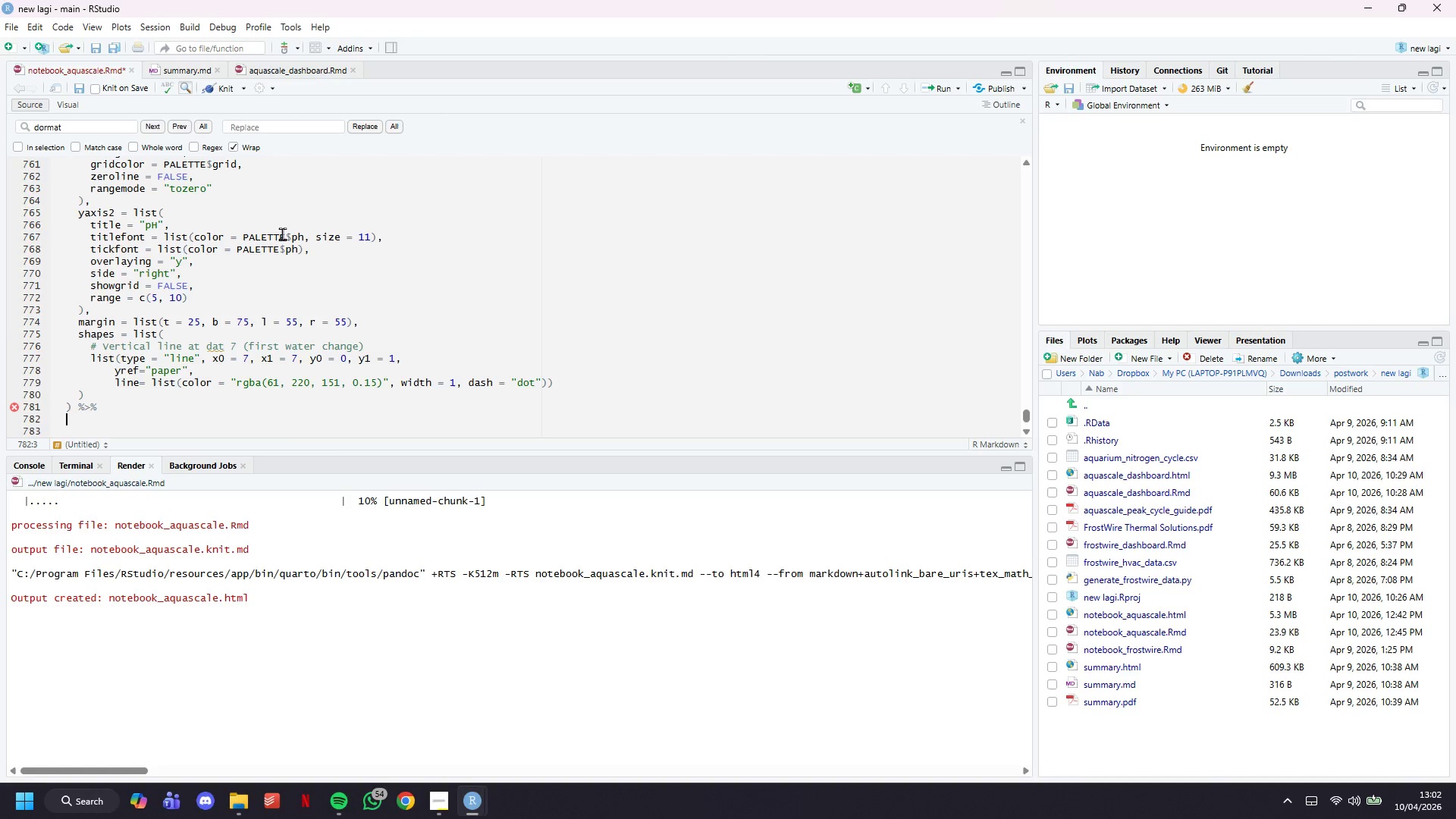 
scroll: coordinate [282, 234], scroll_direction: down, amount: 2.0
 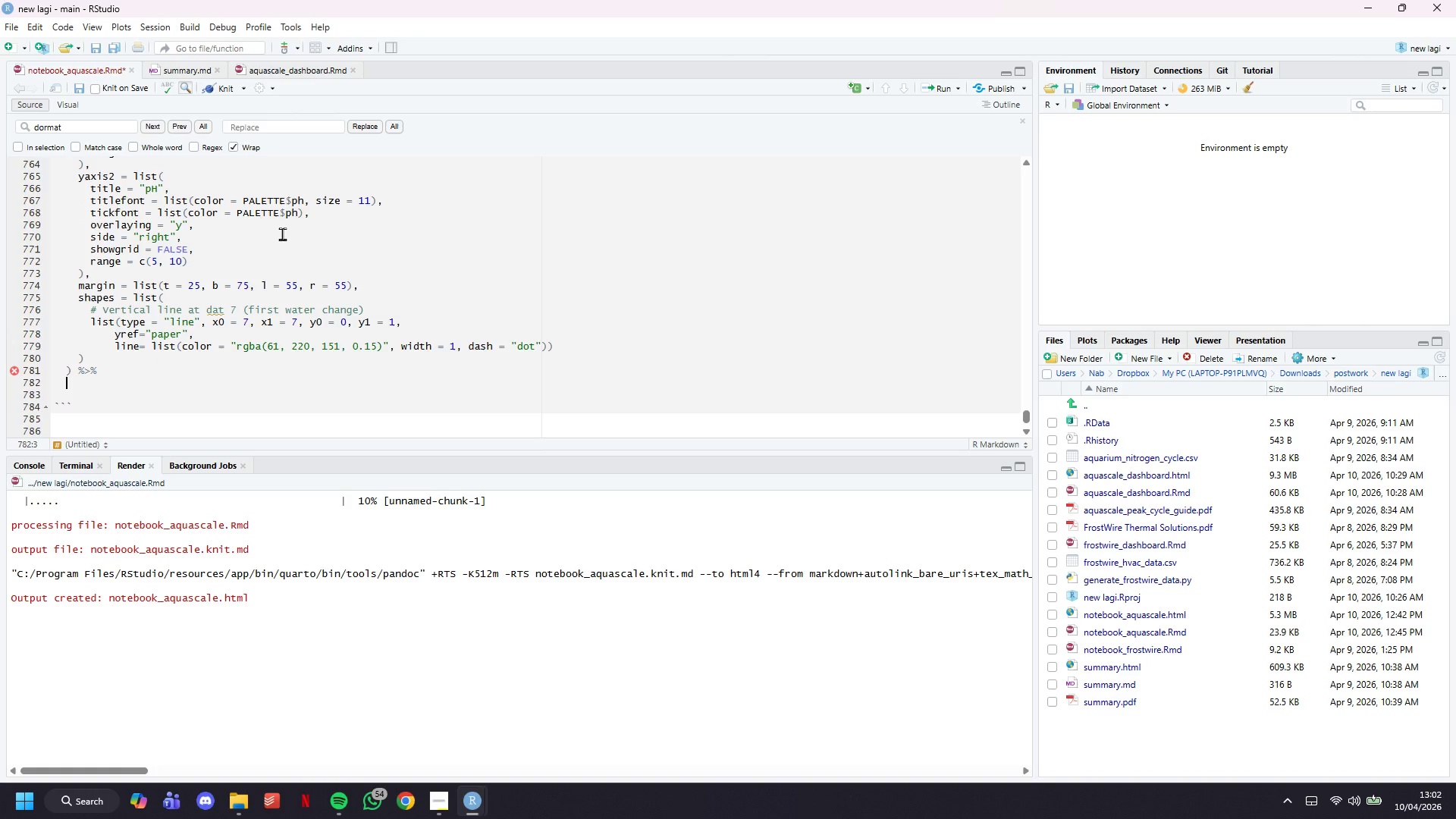 
type(CONFIG()
 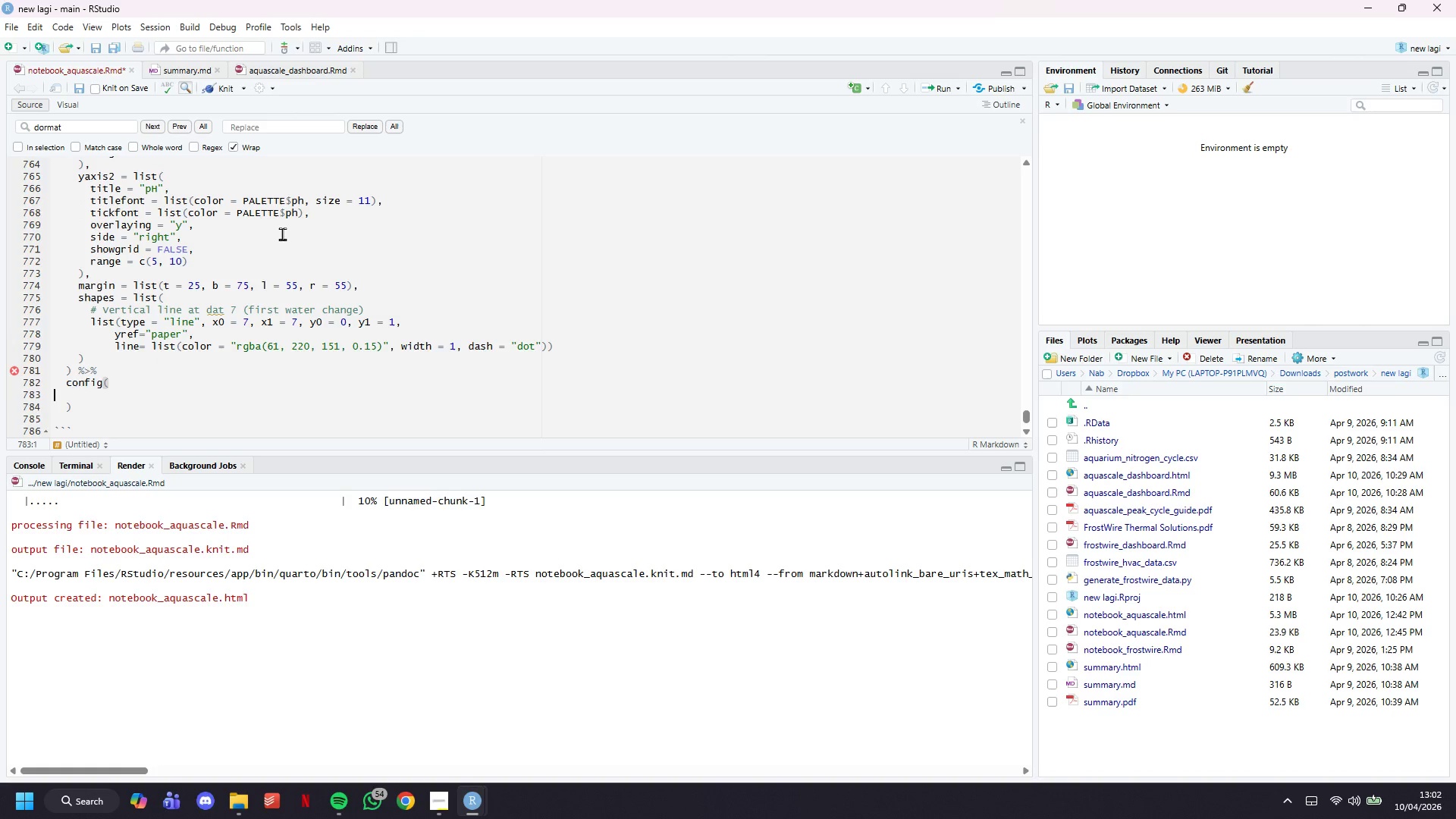 
key(Shift+Enter)
 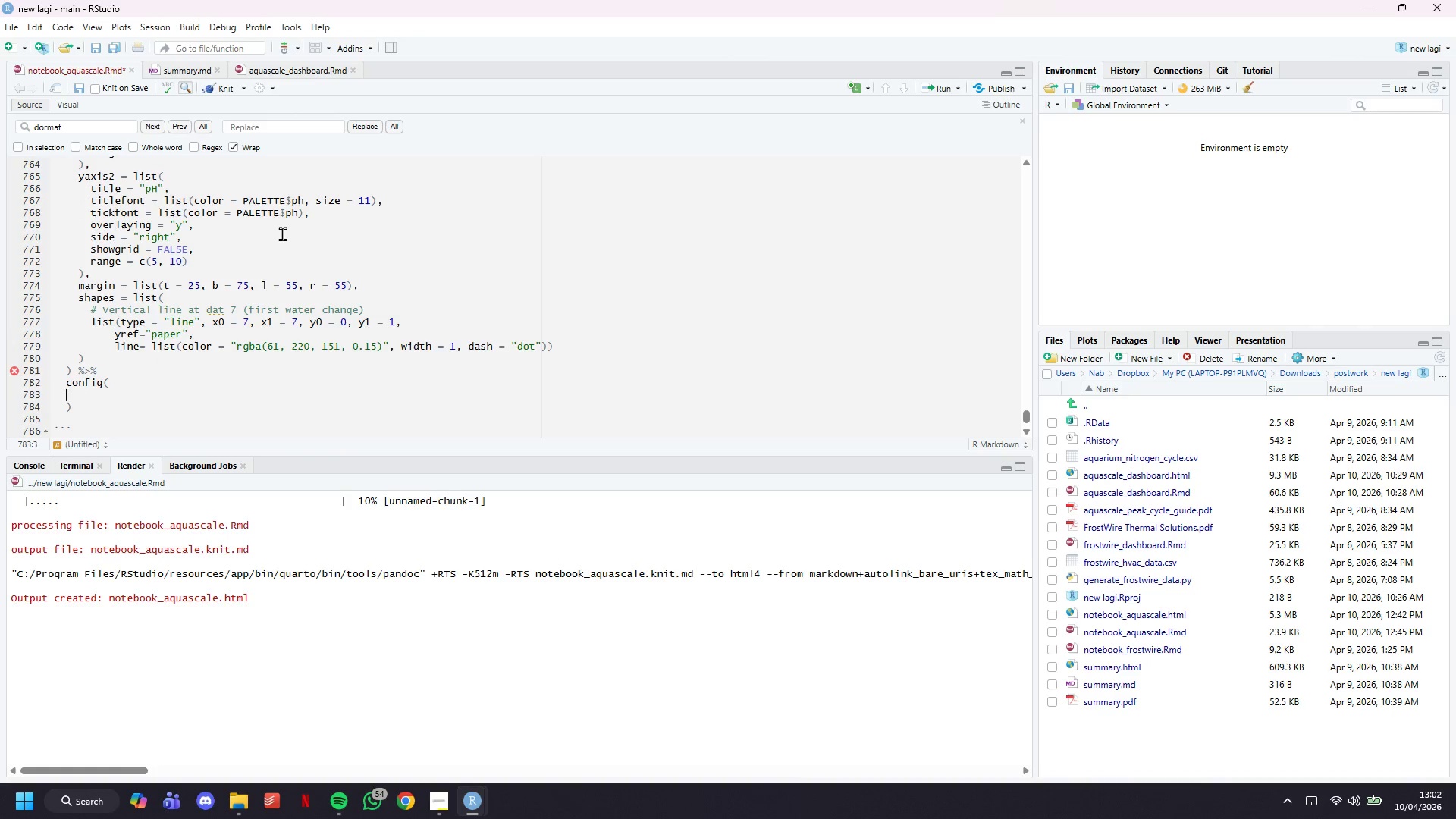 
key(Tab)
key(Tab)
type(DISPLAYmODEbAR = true,)
 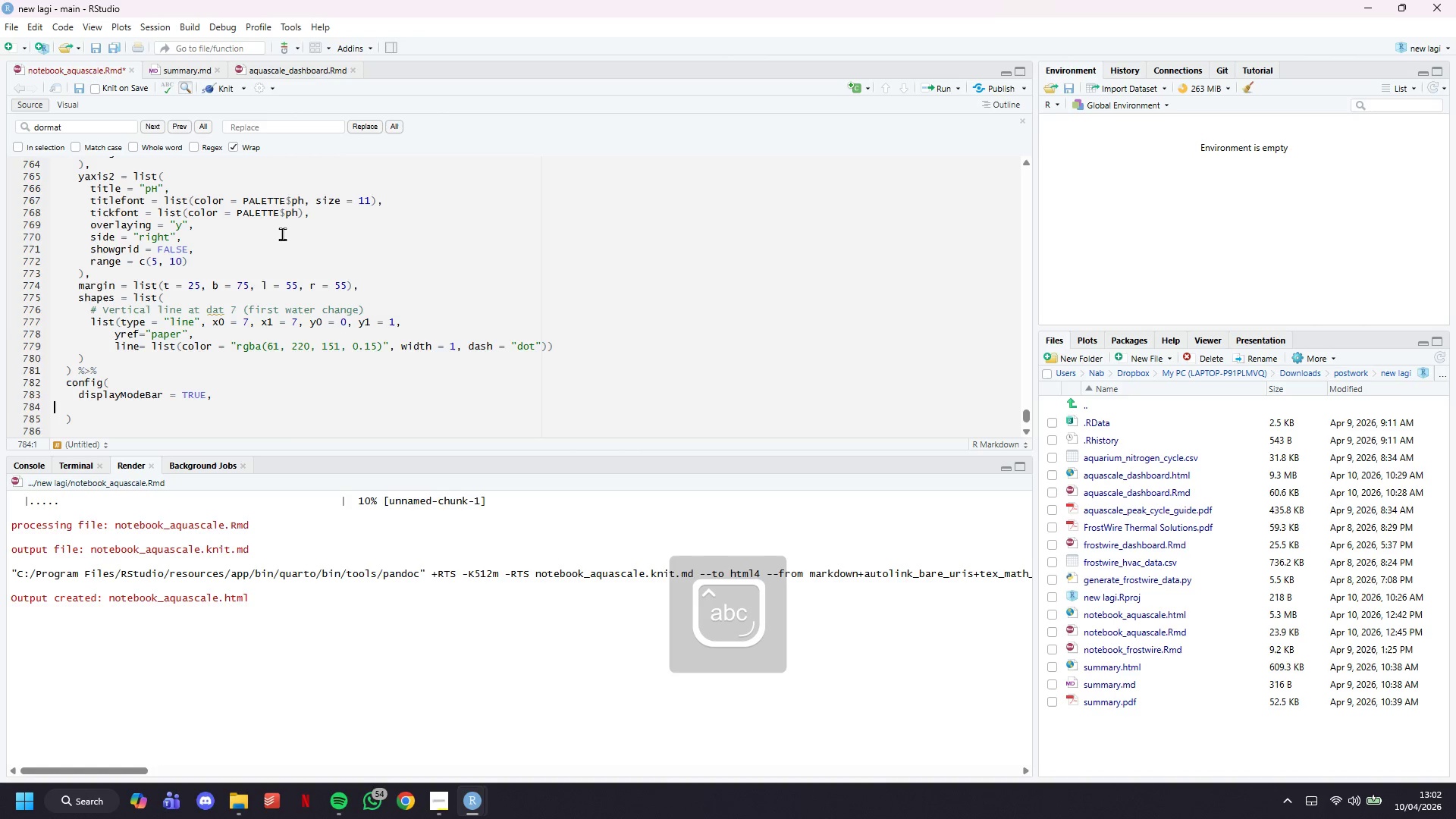 
key(Enter)
 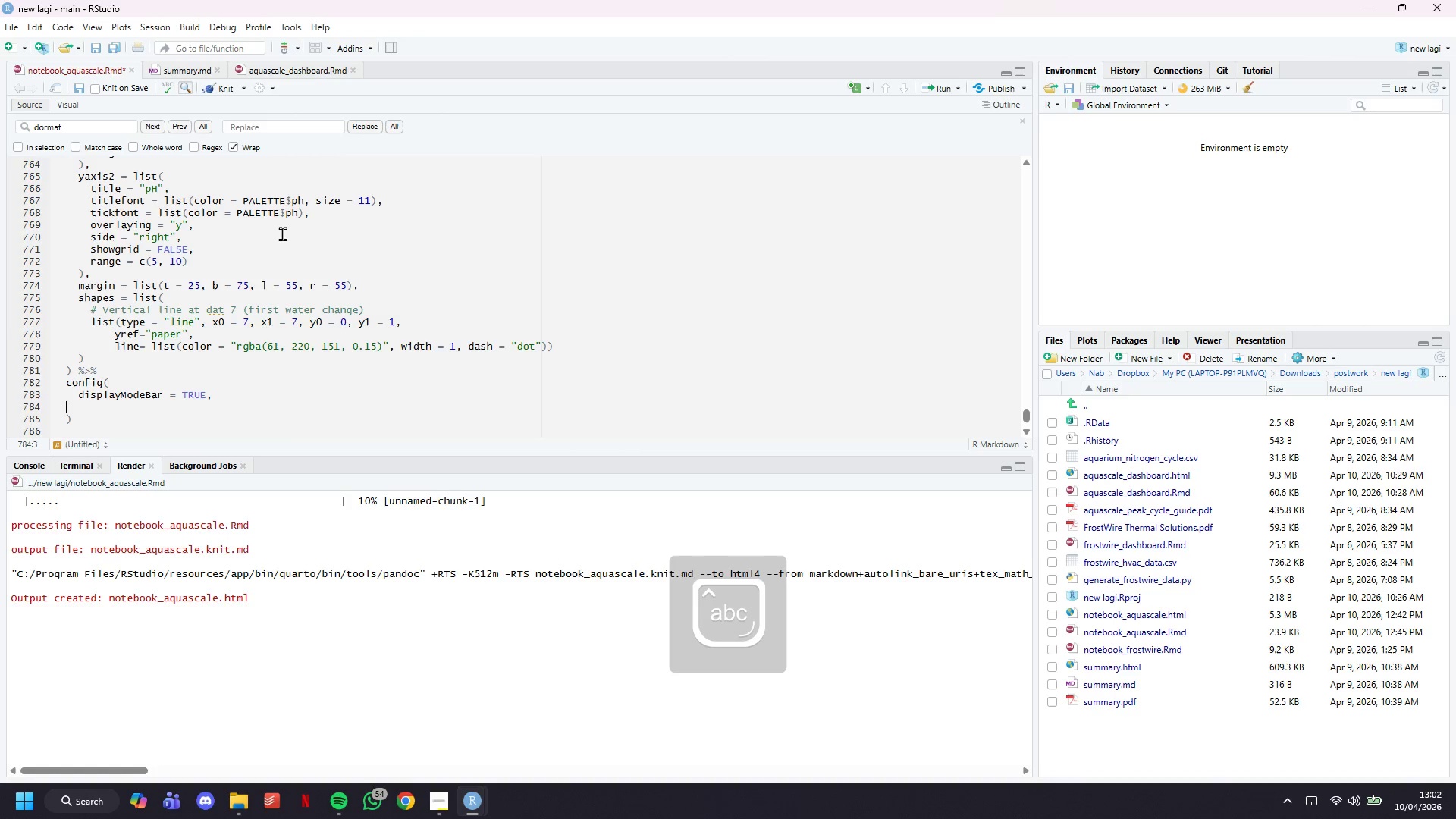 
key(Tab)
key(Tab)
type(DISPLAYLOGO = fas)
key(Backspace)
type(lse,)
 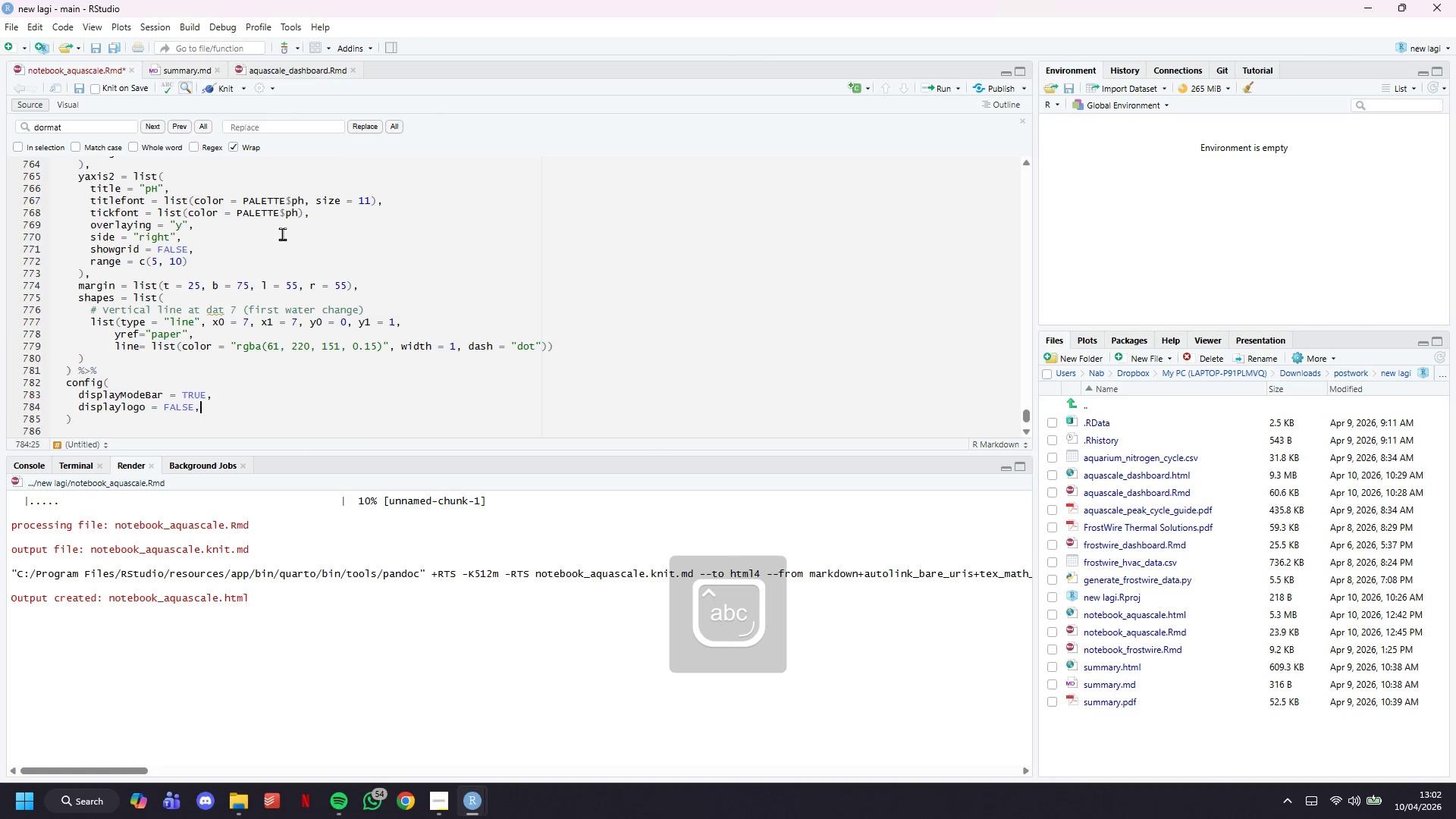 
key(Enter)
 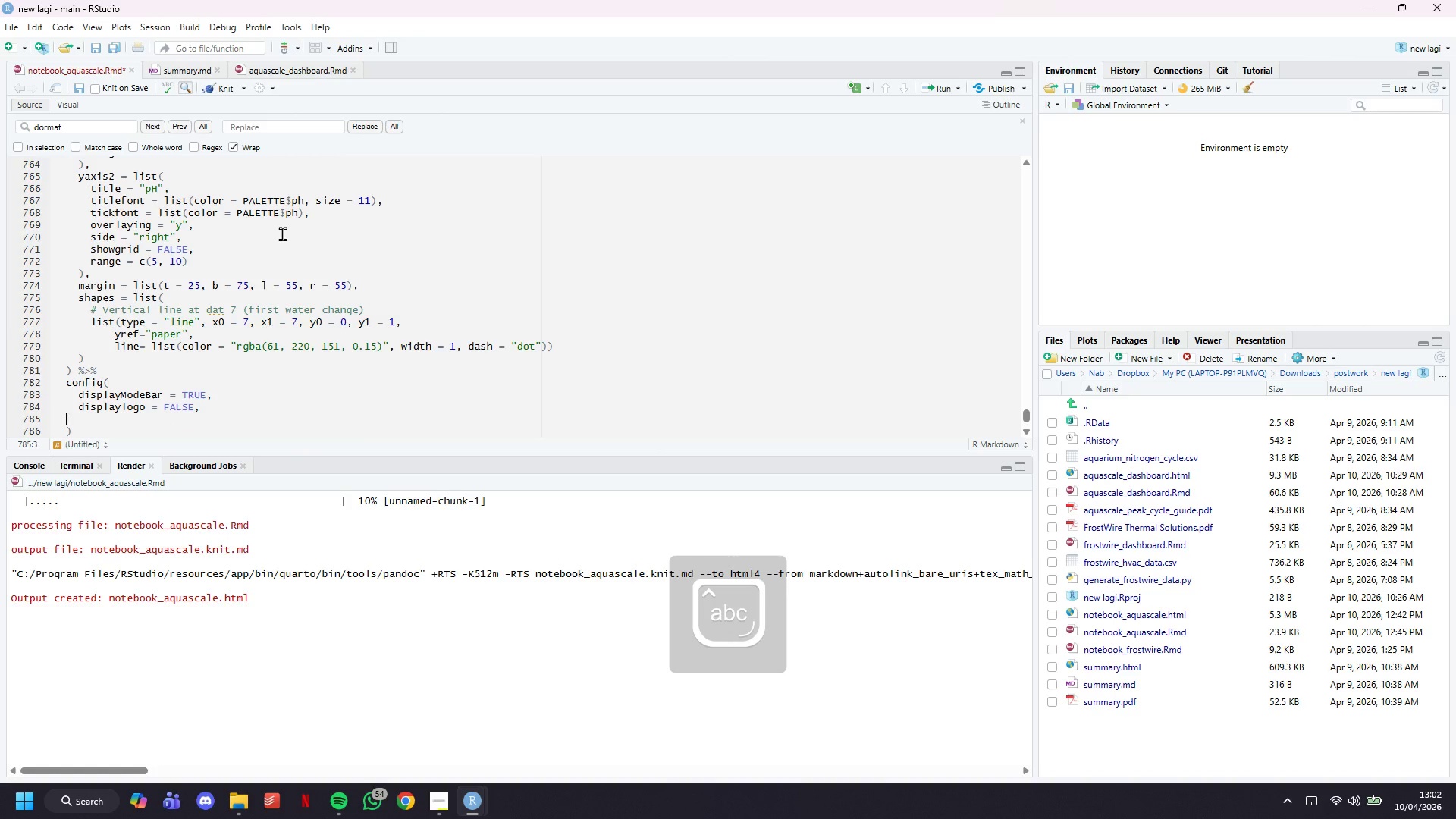 
key(Tab)
key(Tab)
type(MODEbARbUTTONStOrEMOBBE)
key(Backspace)
key(Backspace)
type(VE )
key(Backspace)
key(Backspace)
key(Backspace)
key(Backspace)
type(VE = C("")
 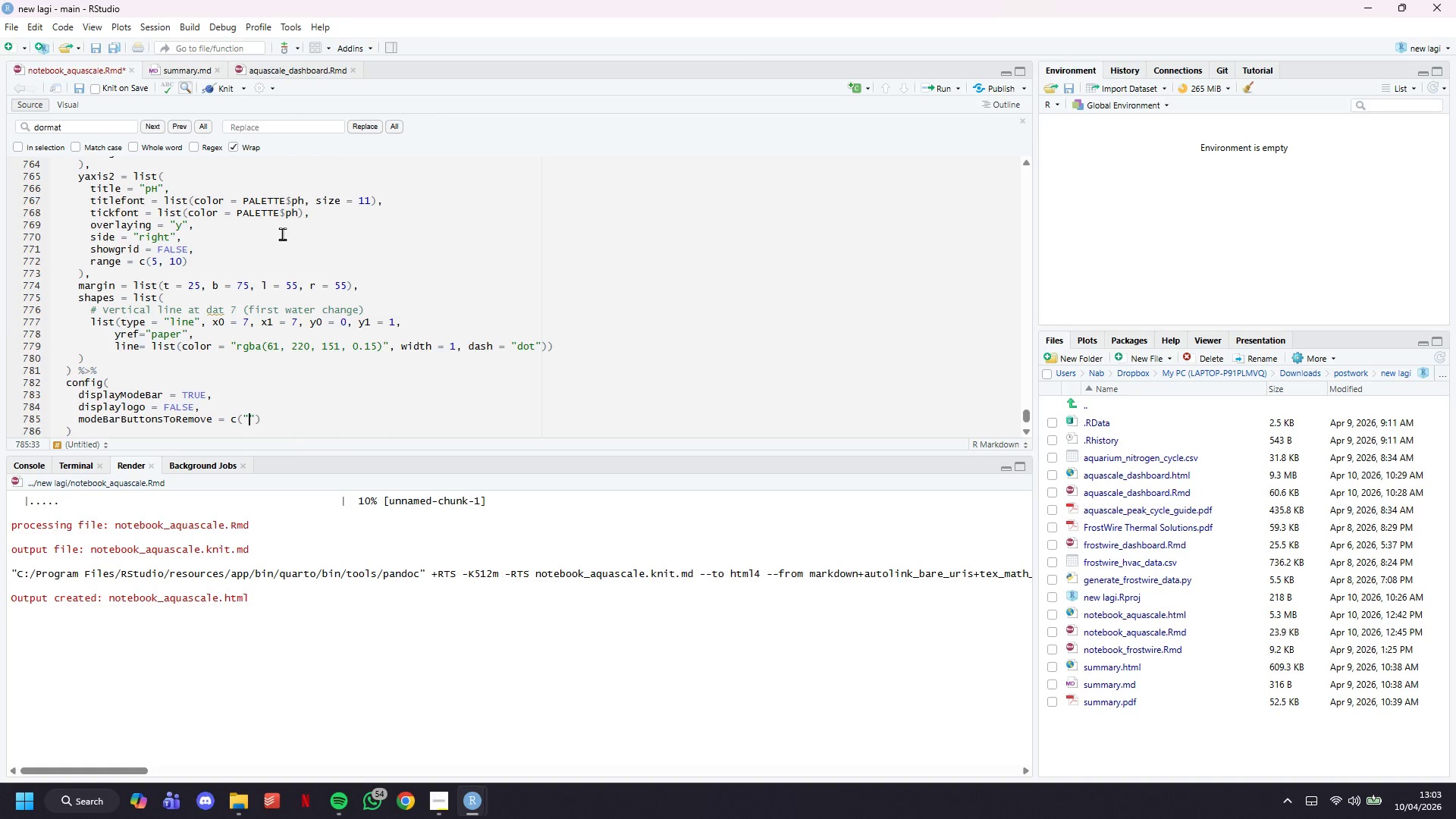 
 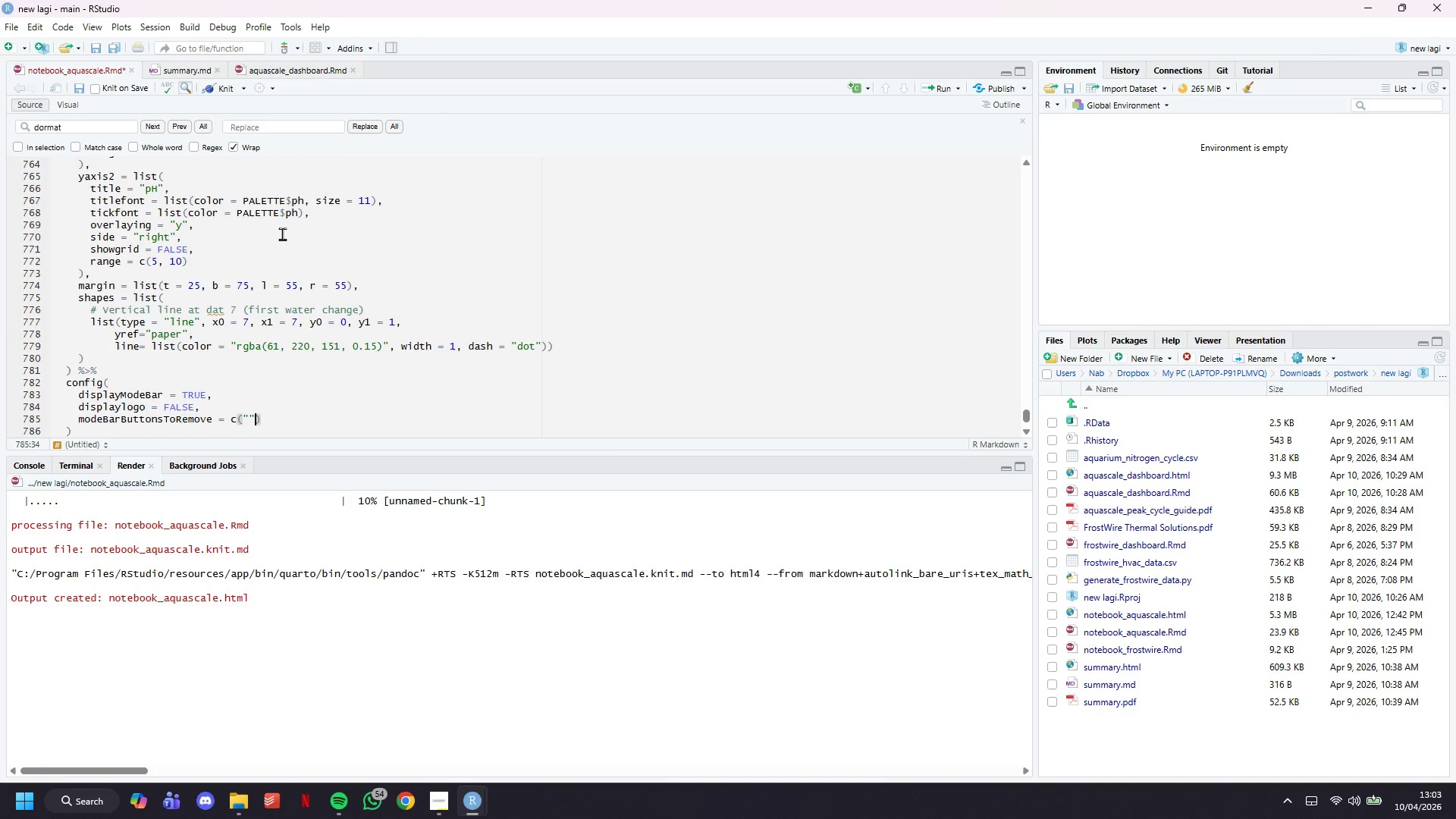 
key(ArrowLeft)
 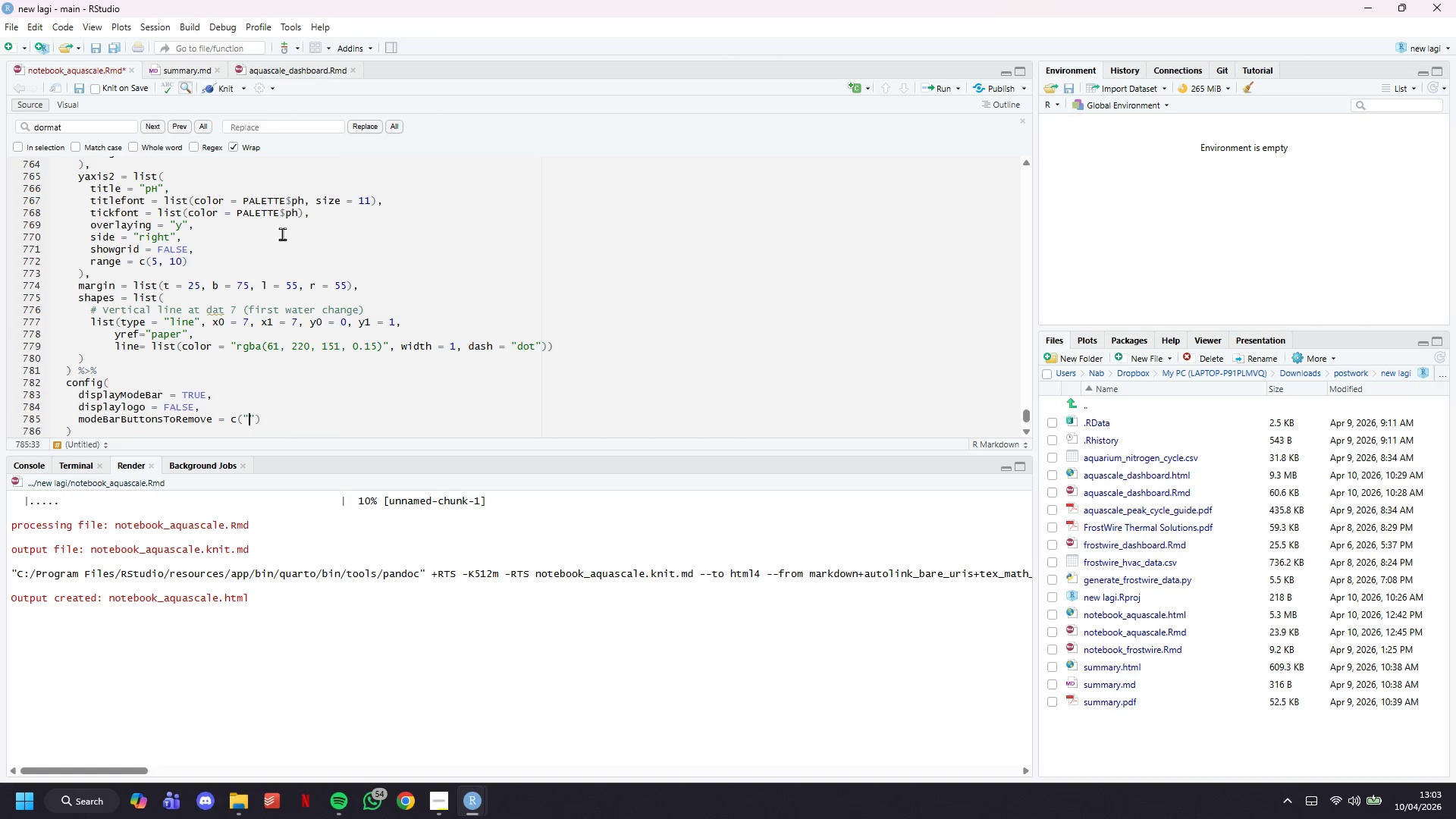 
type(LASSO2D)
 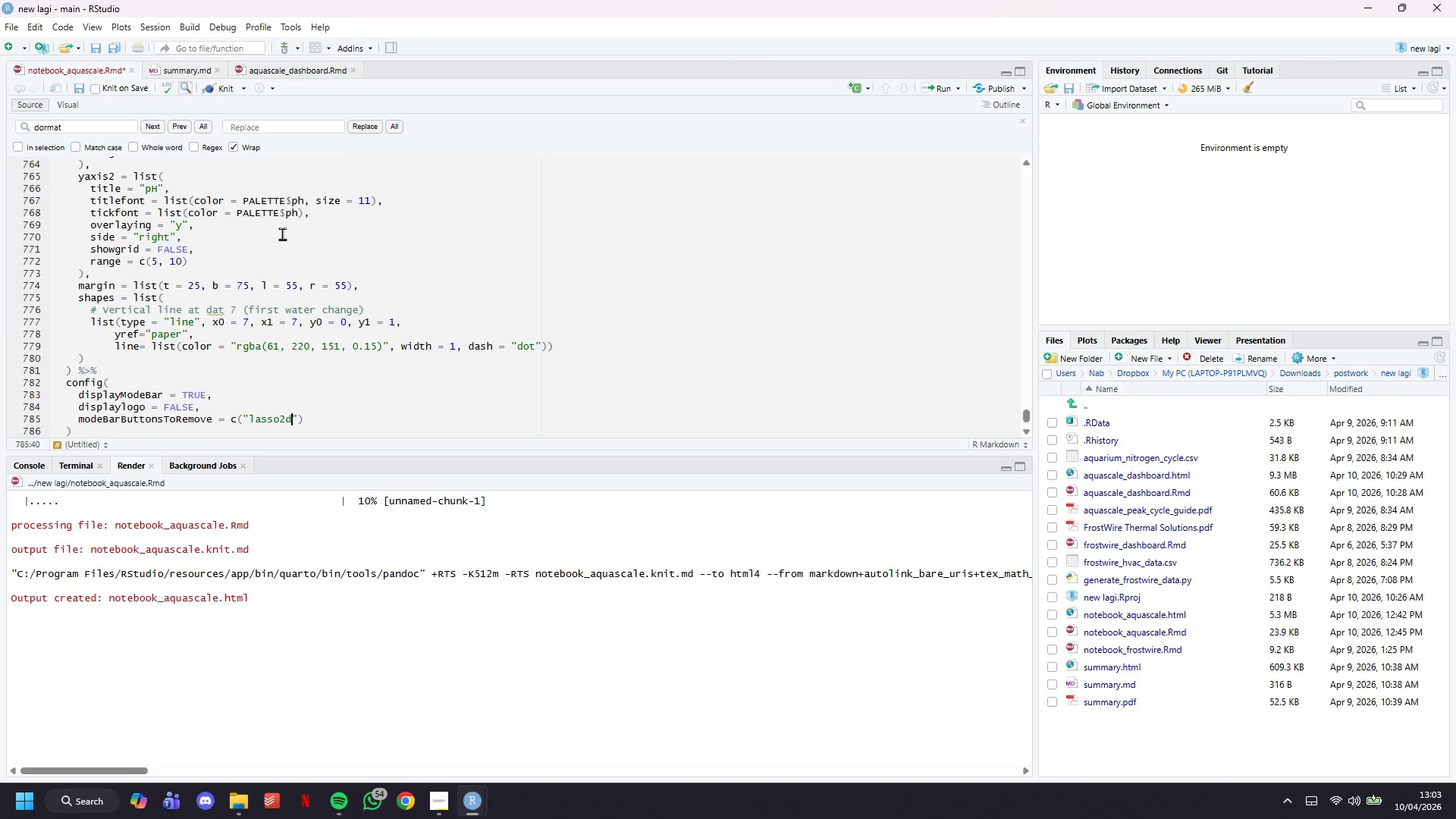 
key(ArrowRight)
 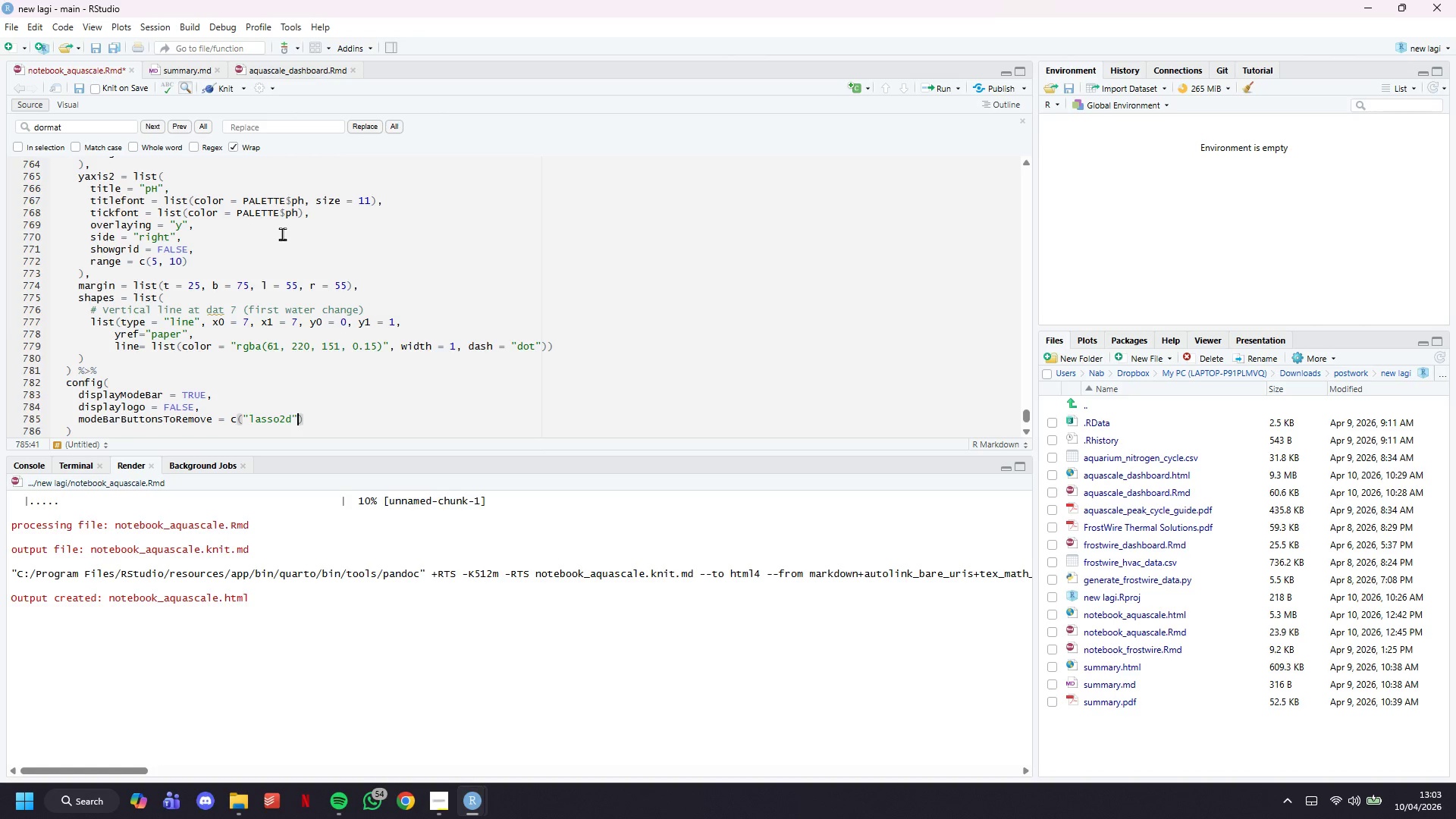 
key(Comma)
 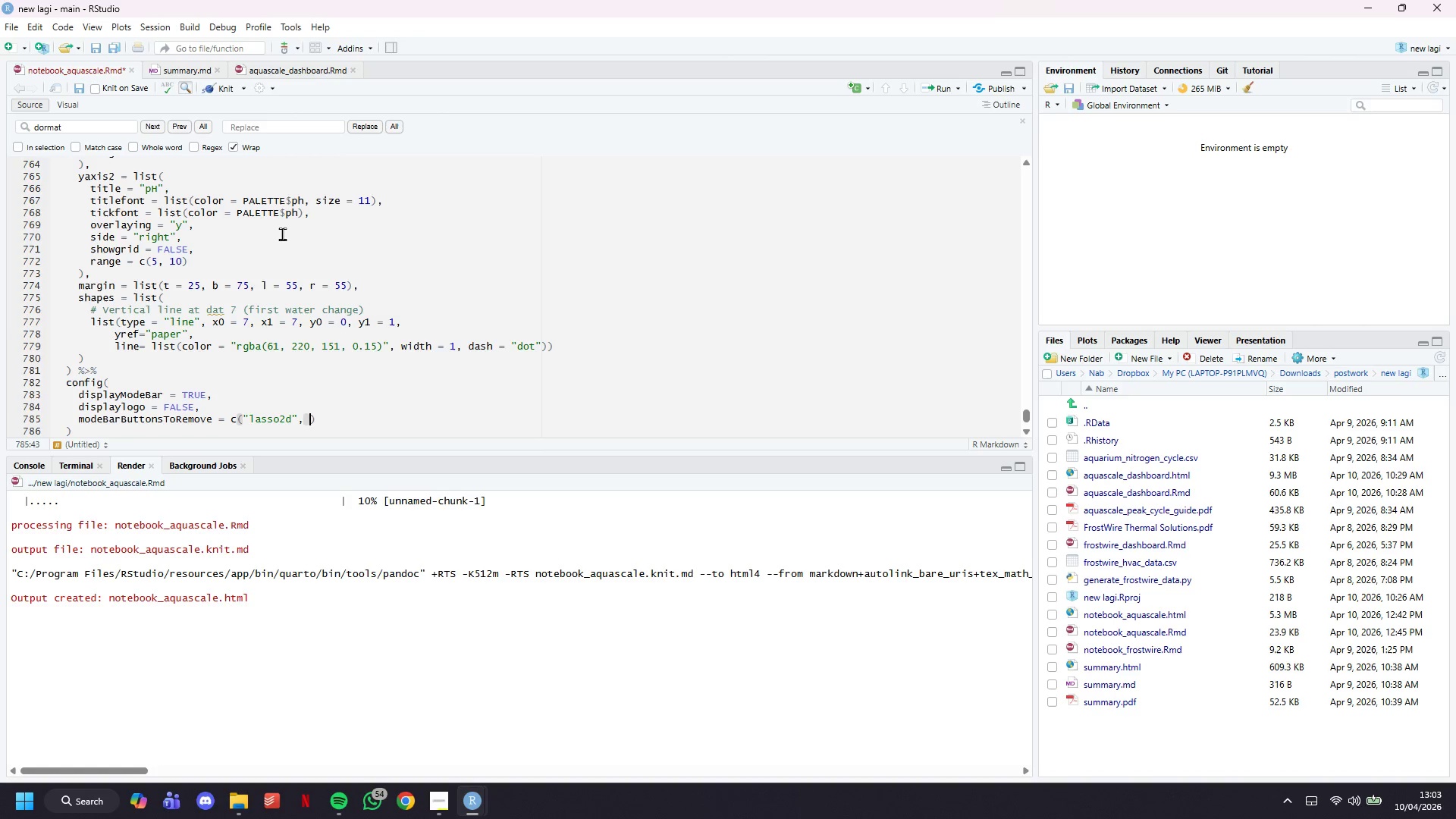 
key(Space)
 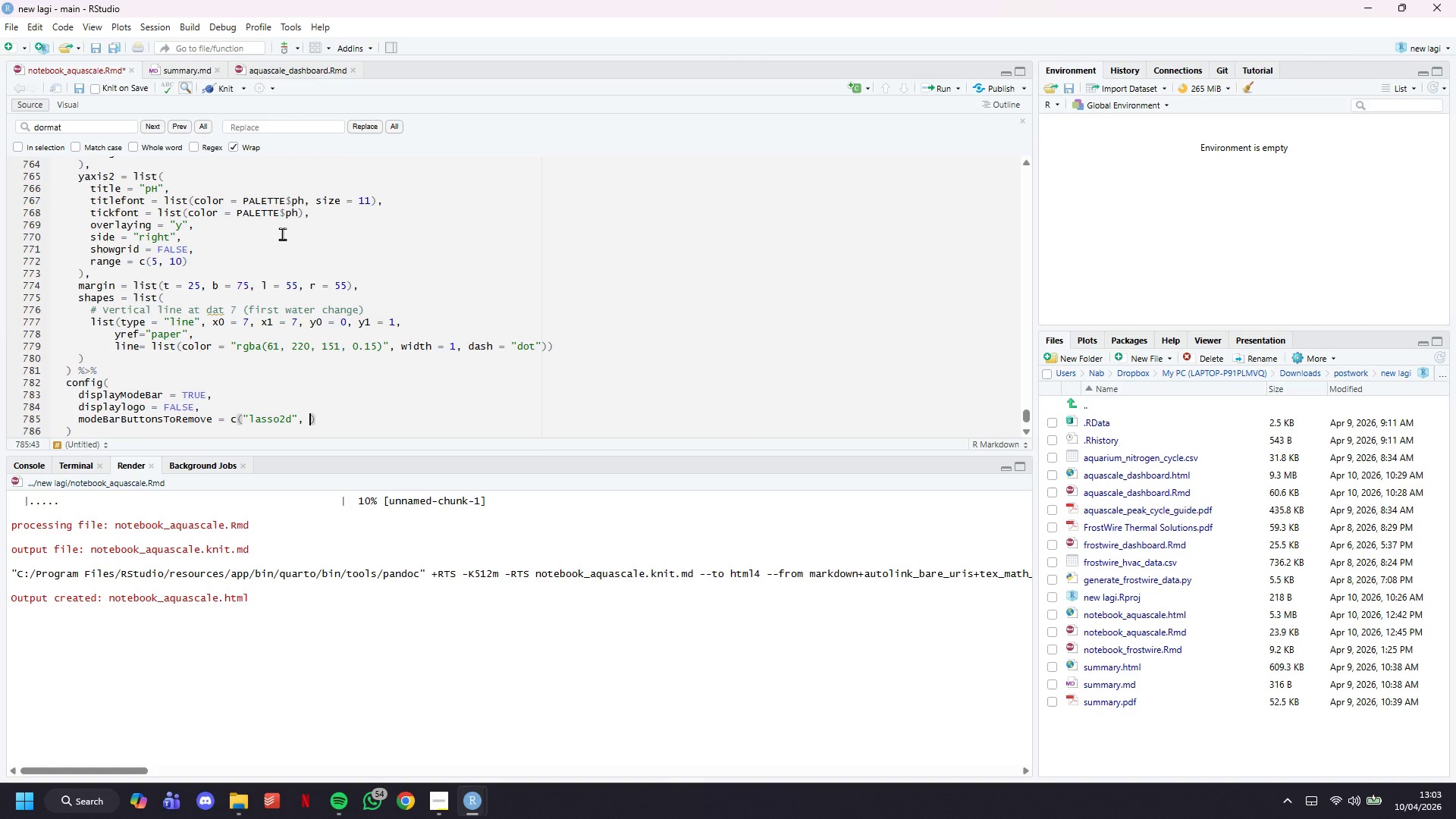 
key(Shift+Quote)
 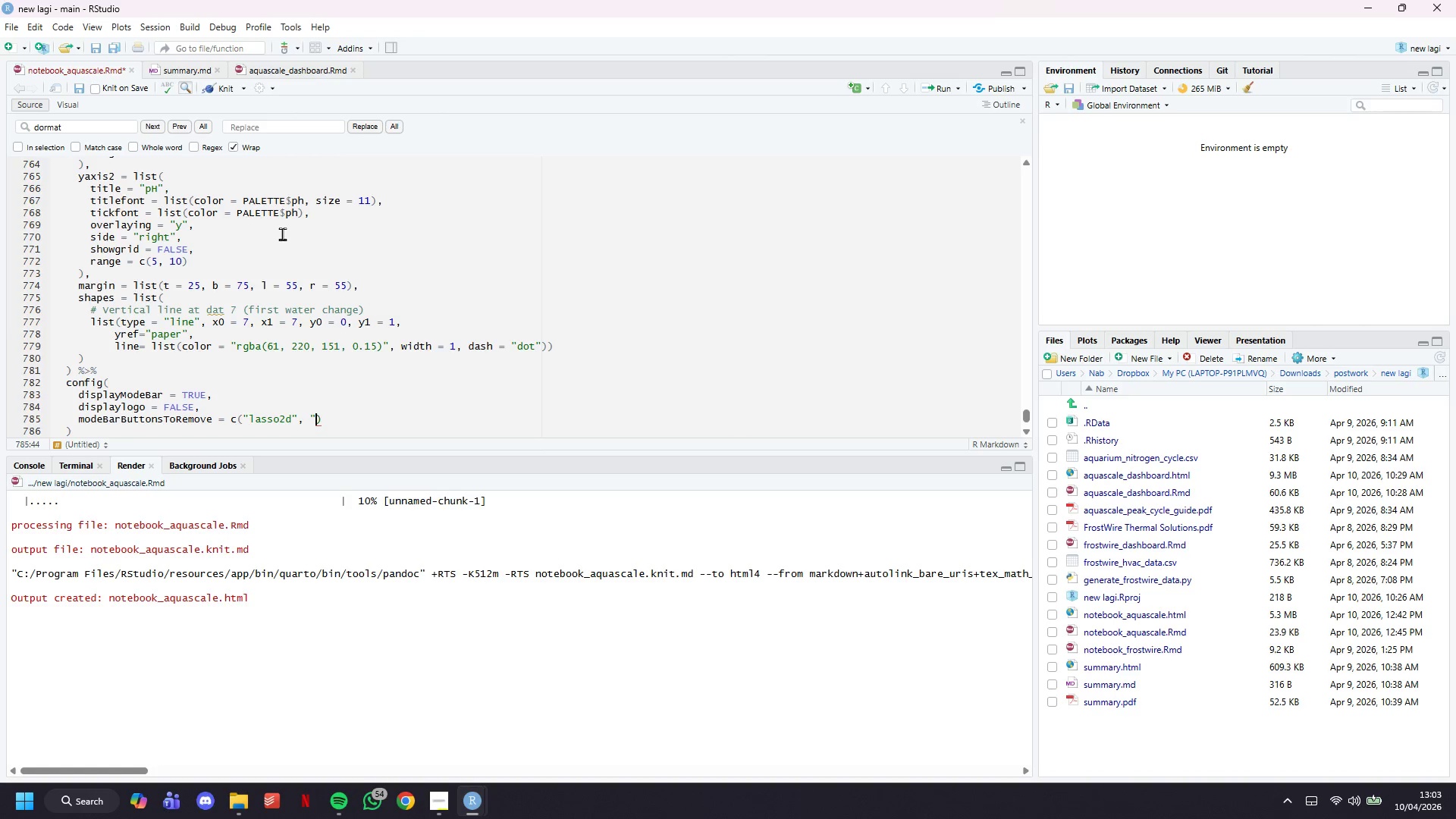 
key(Shift+Quote)
 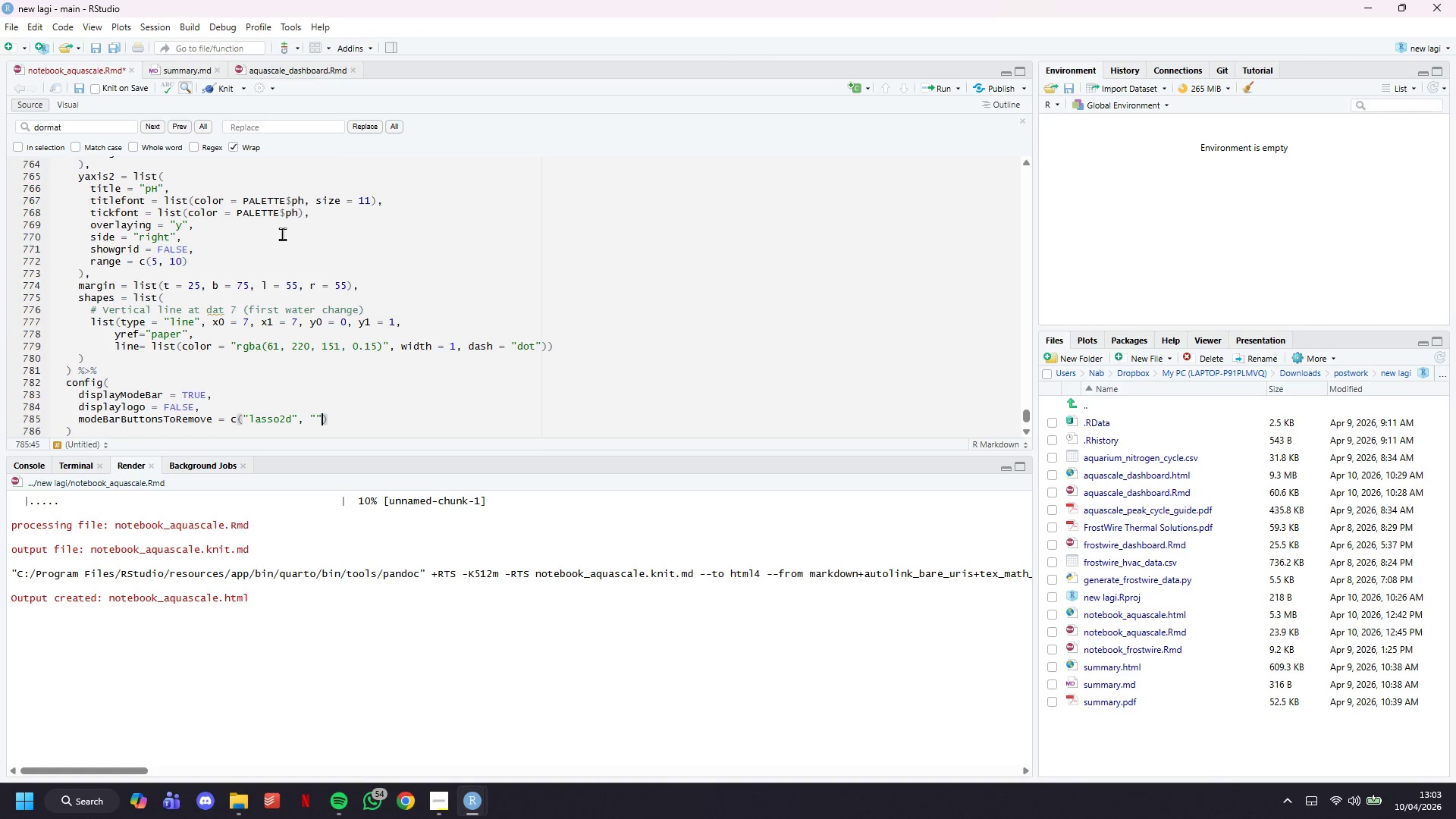 
key(ArrowLeft)
 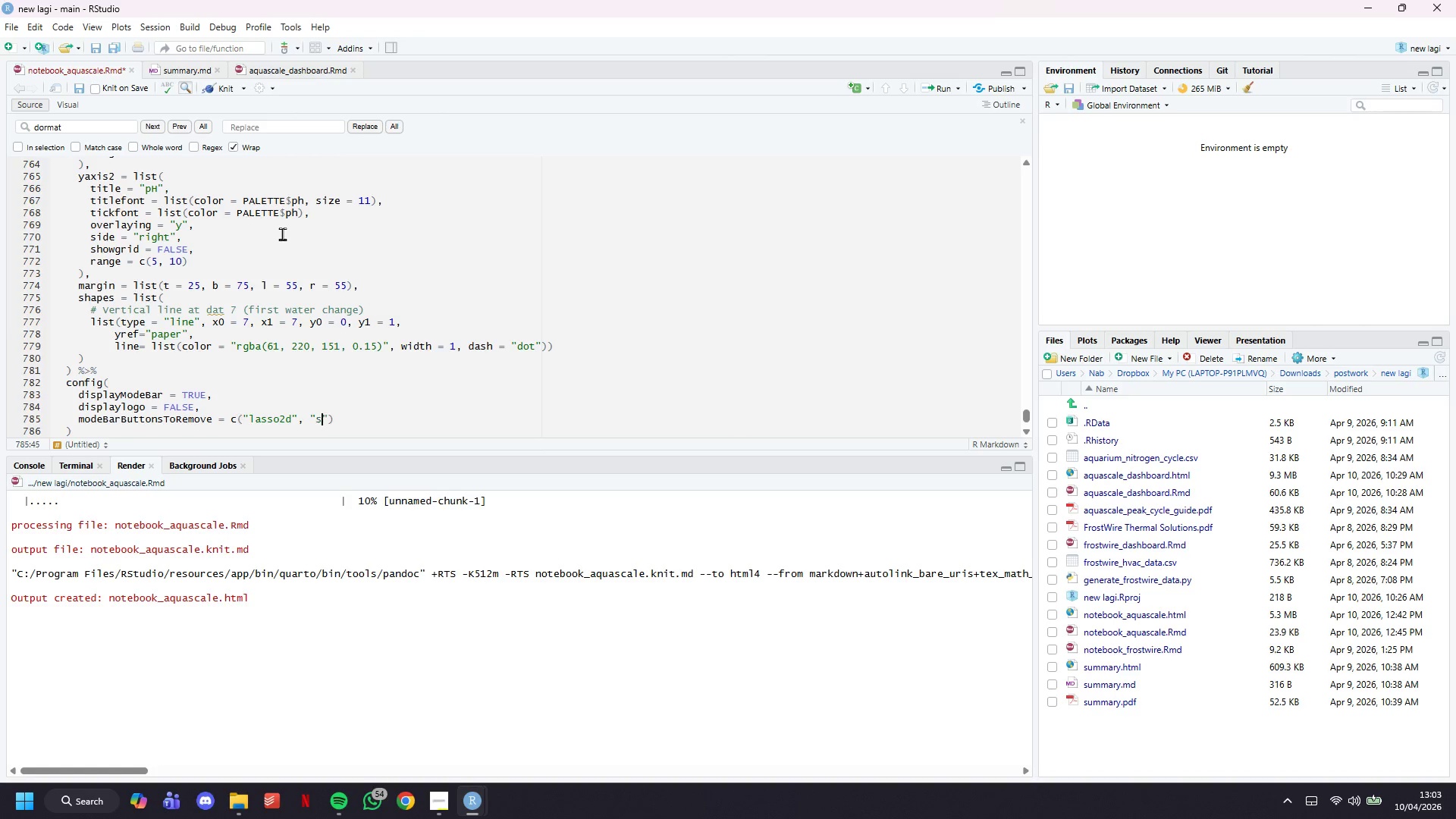 
type(SELECT2D)
 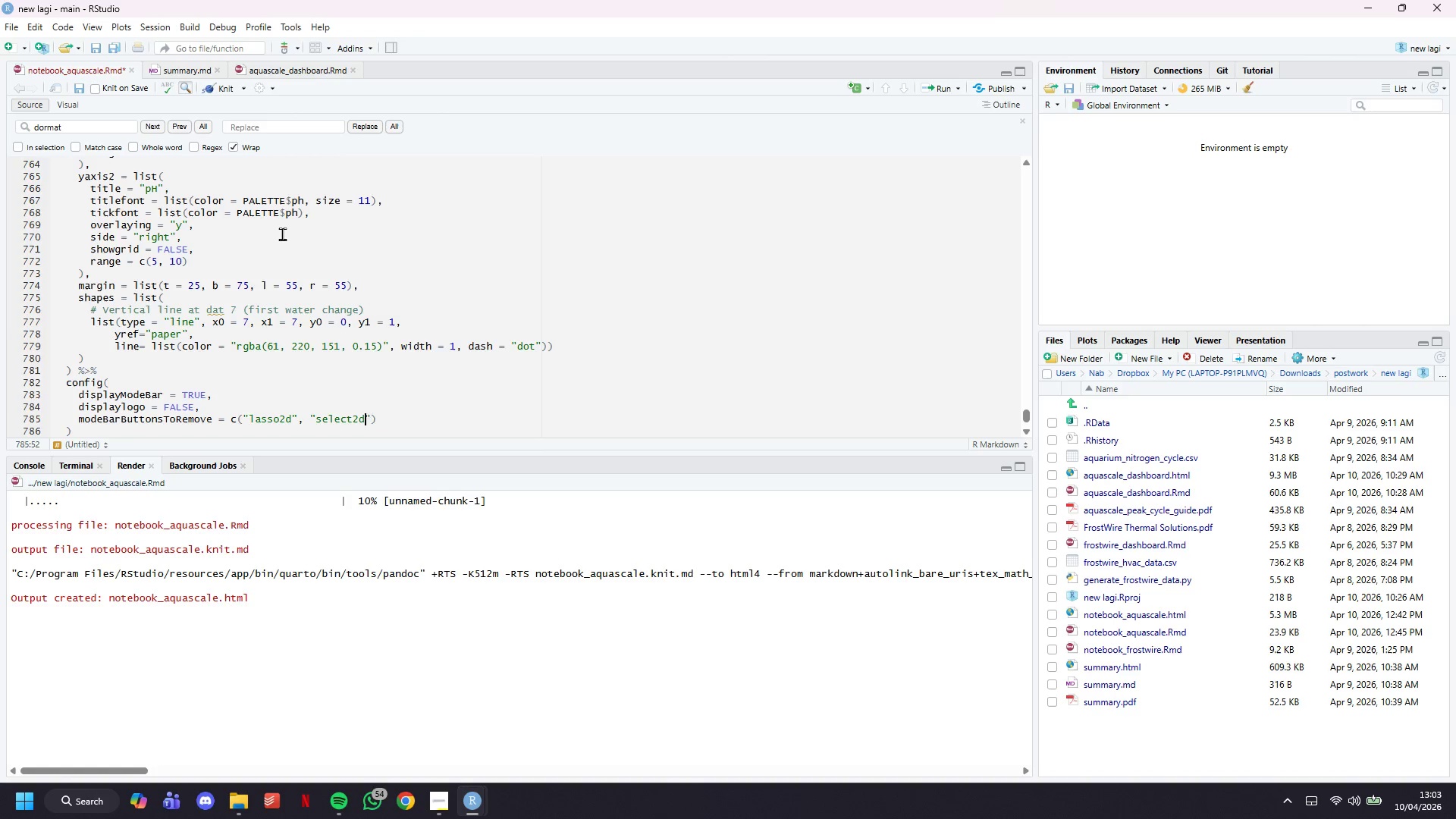 
key(ArrowRight)
 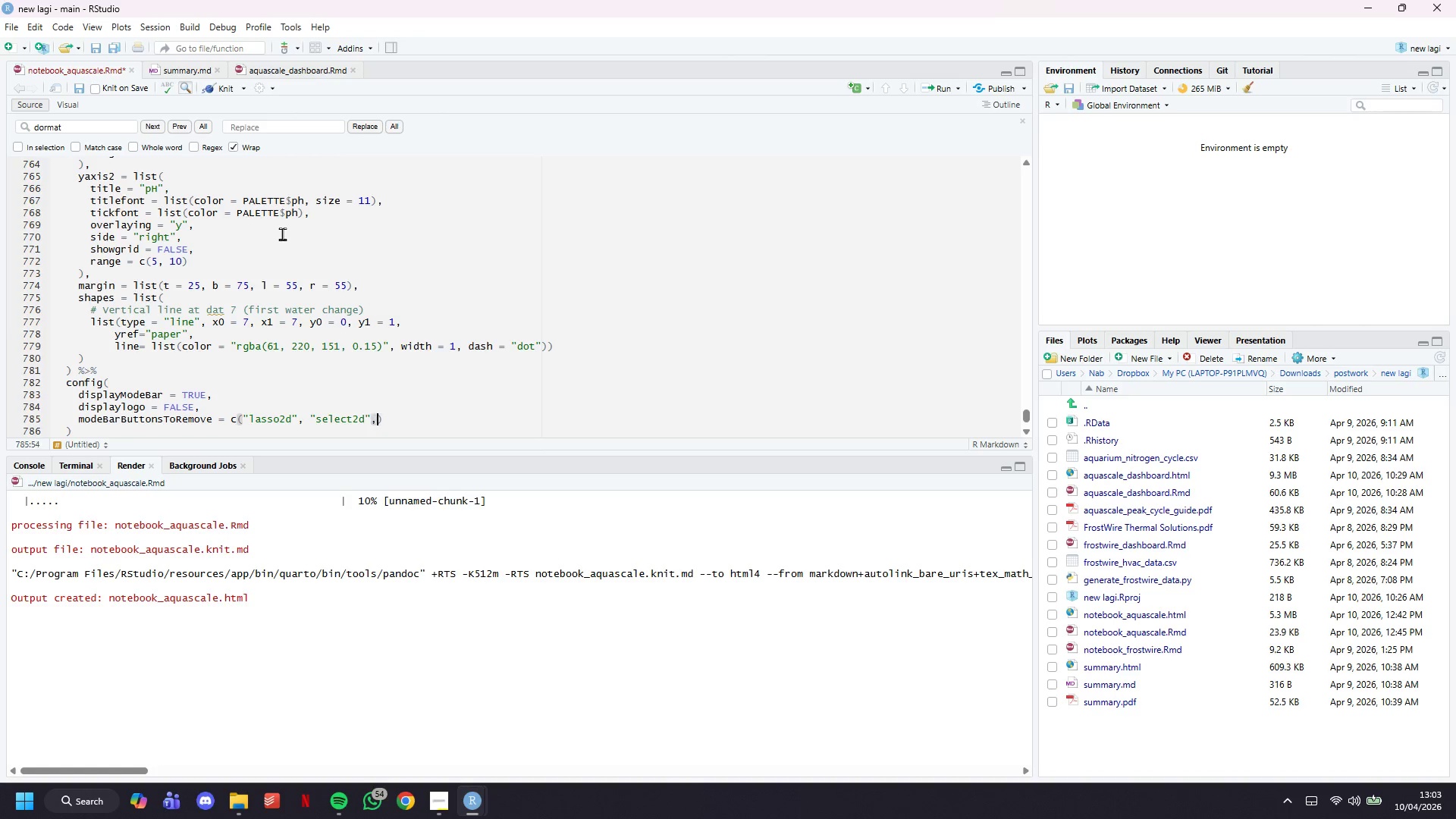 
key(Comma)
 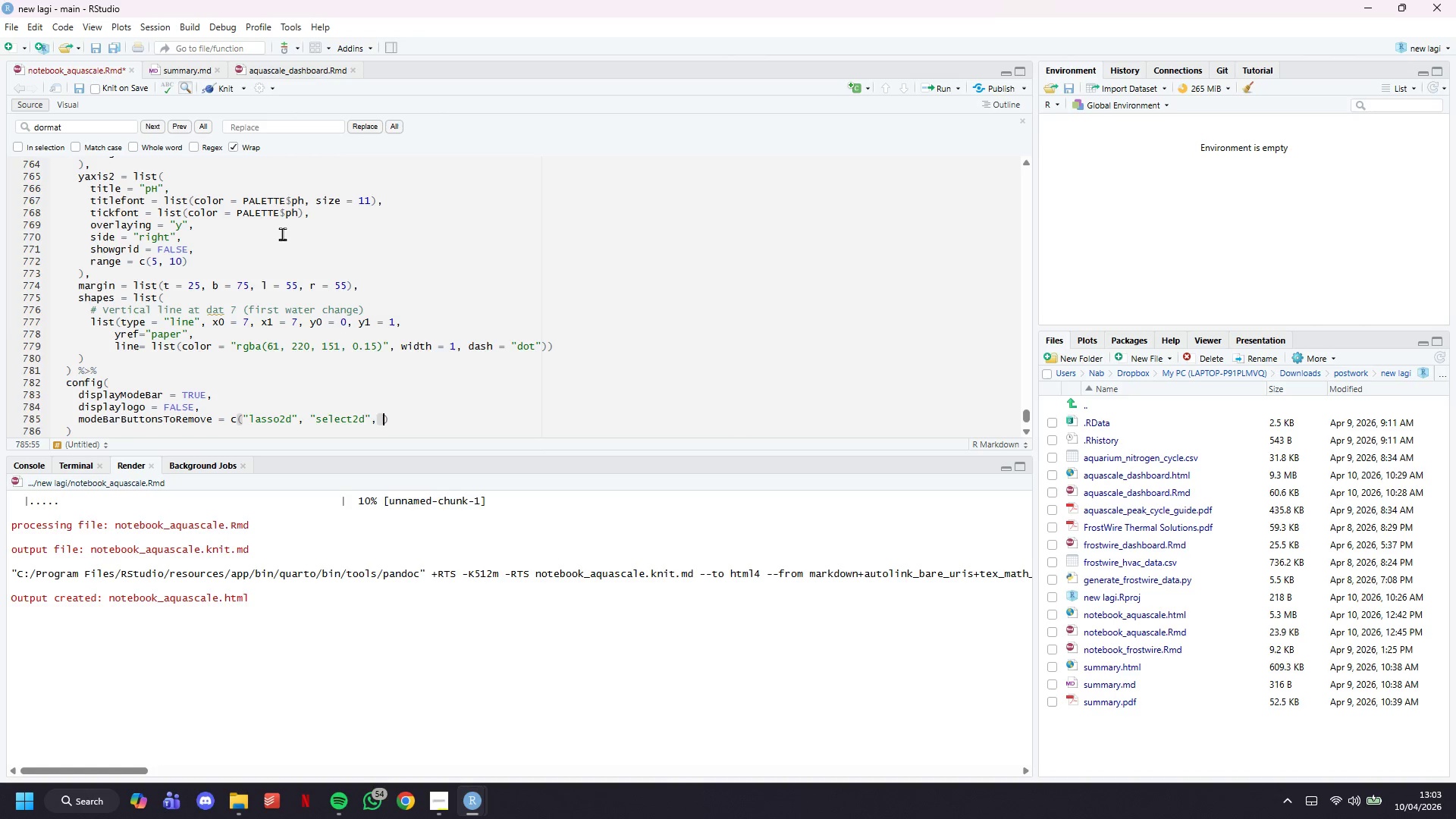 
key(Space)
 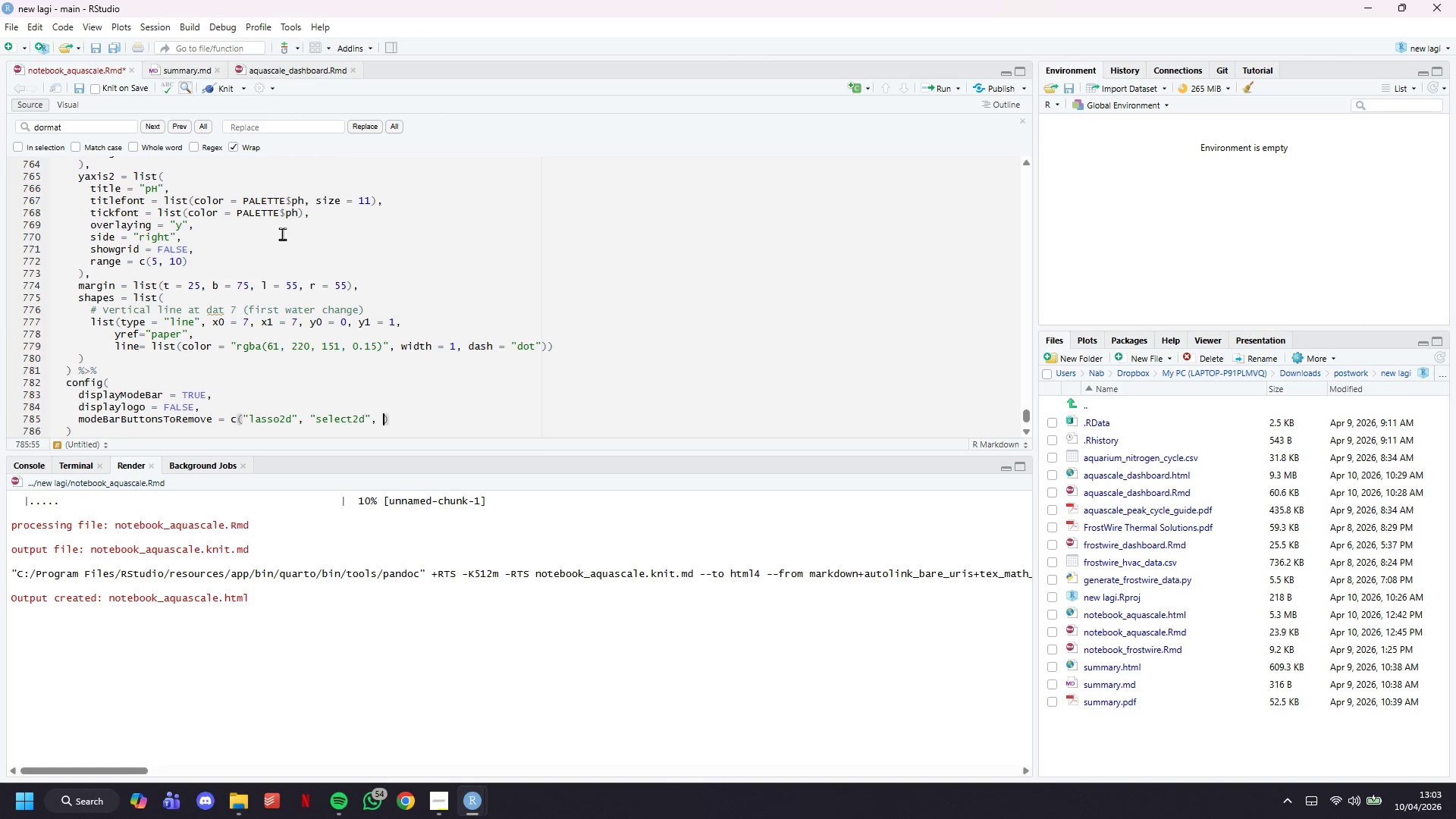 
key(Shift+Quote)
 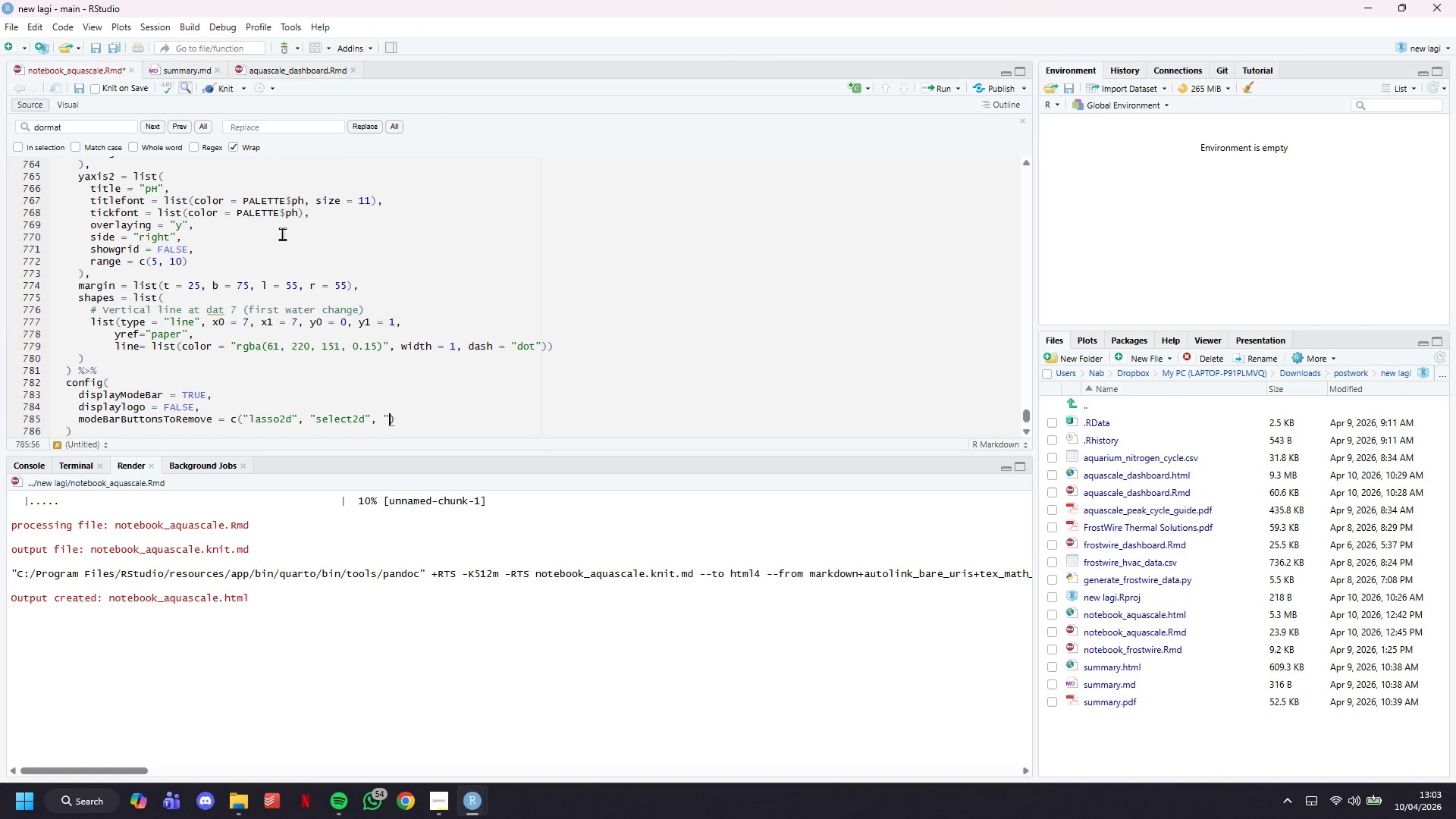 
key(Shift+Quote)
 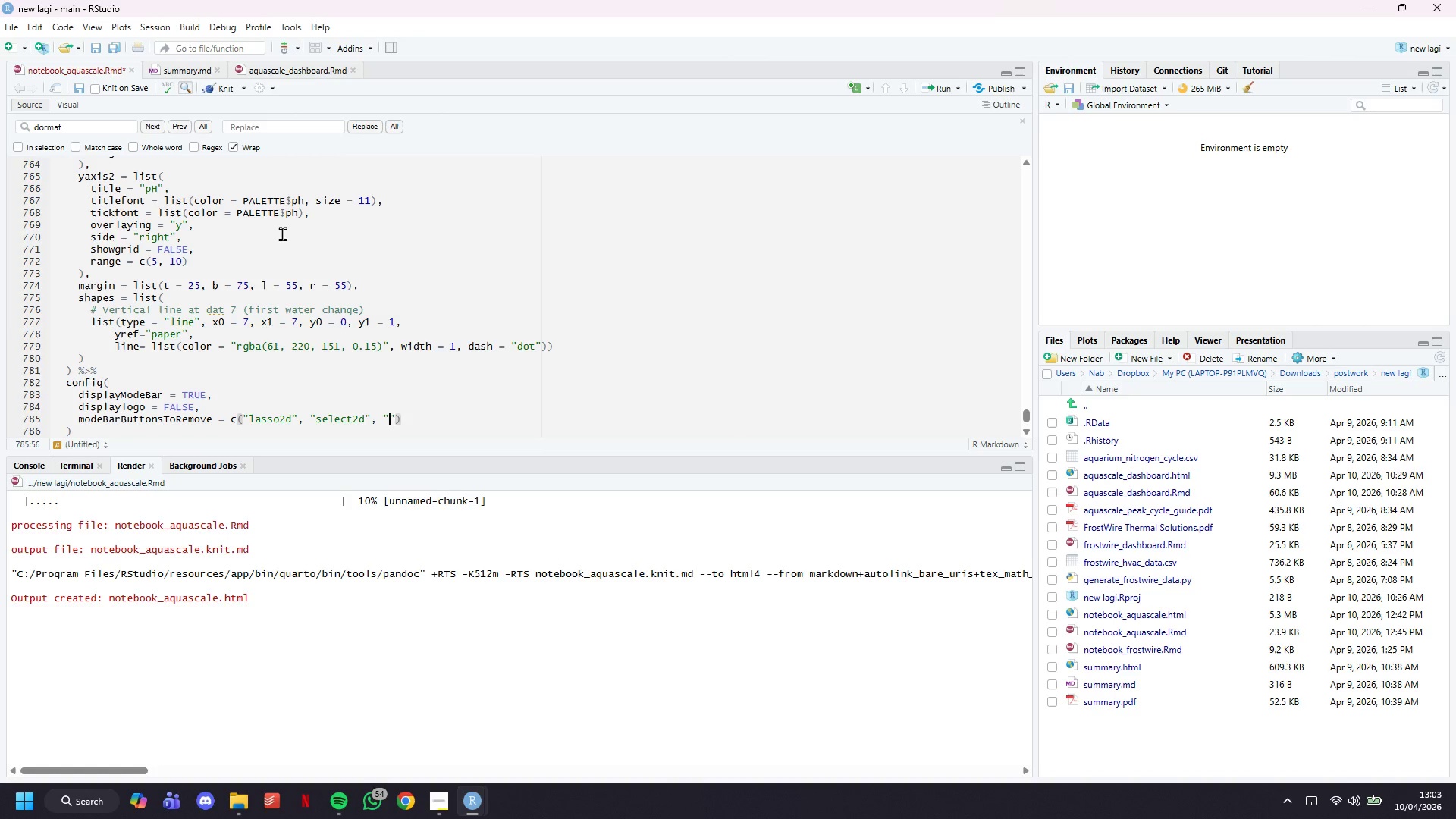 
key(ArrowLeft)
 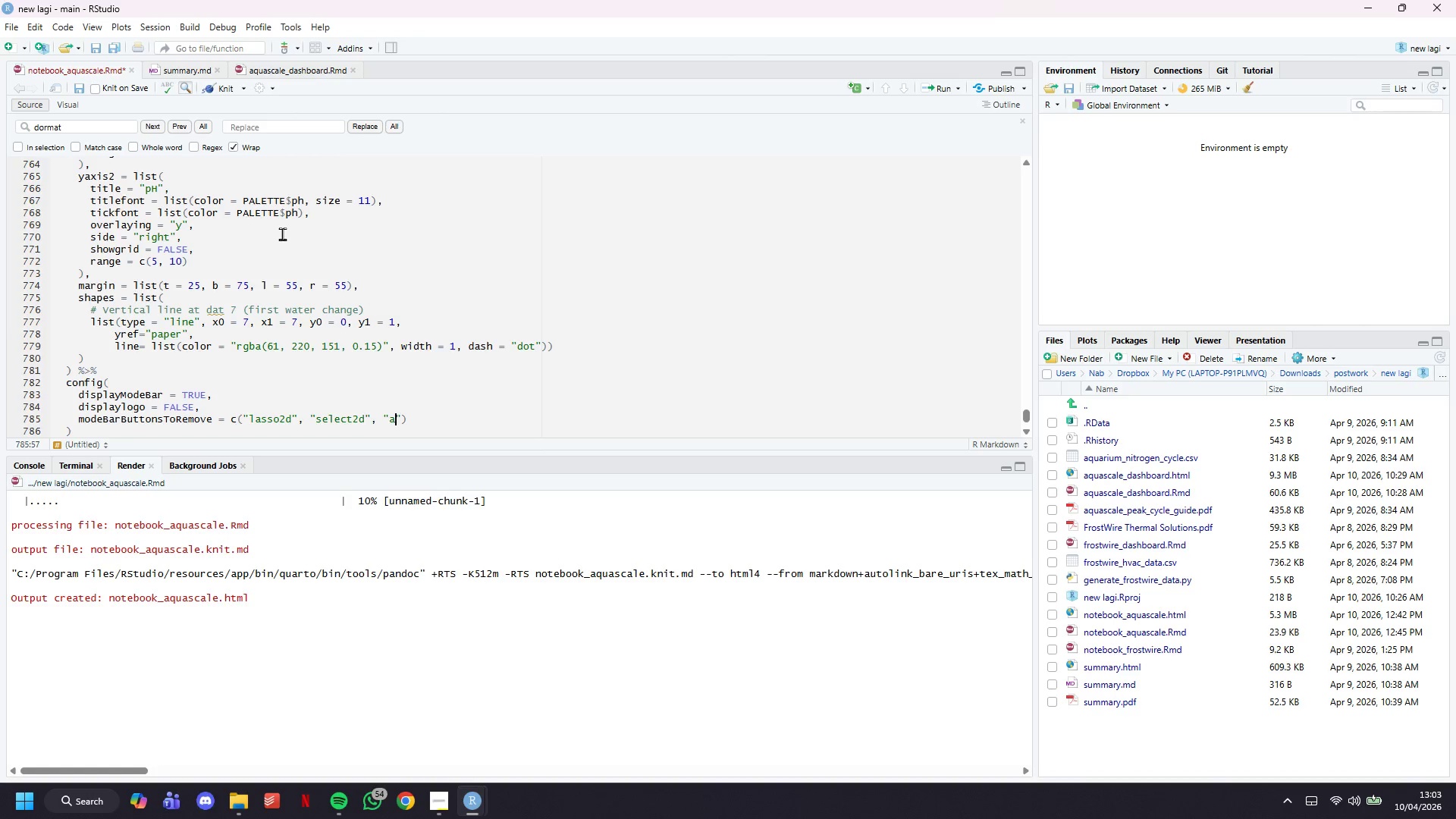 
type(AUTOsCALE2D)
 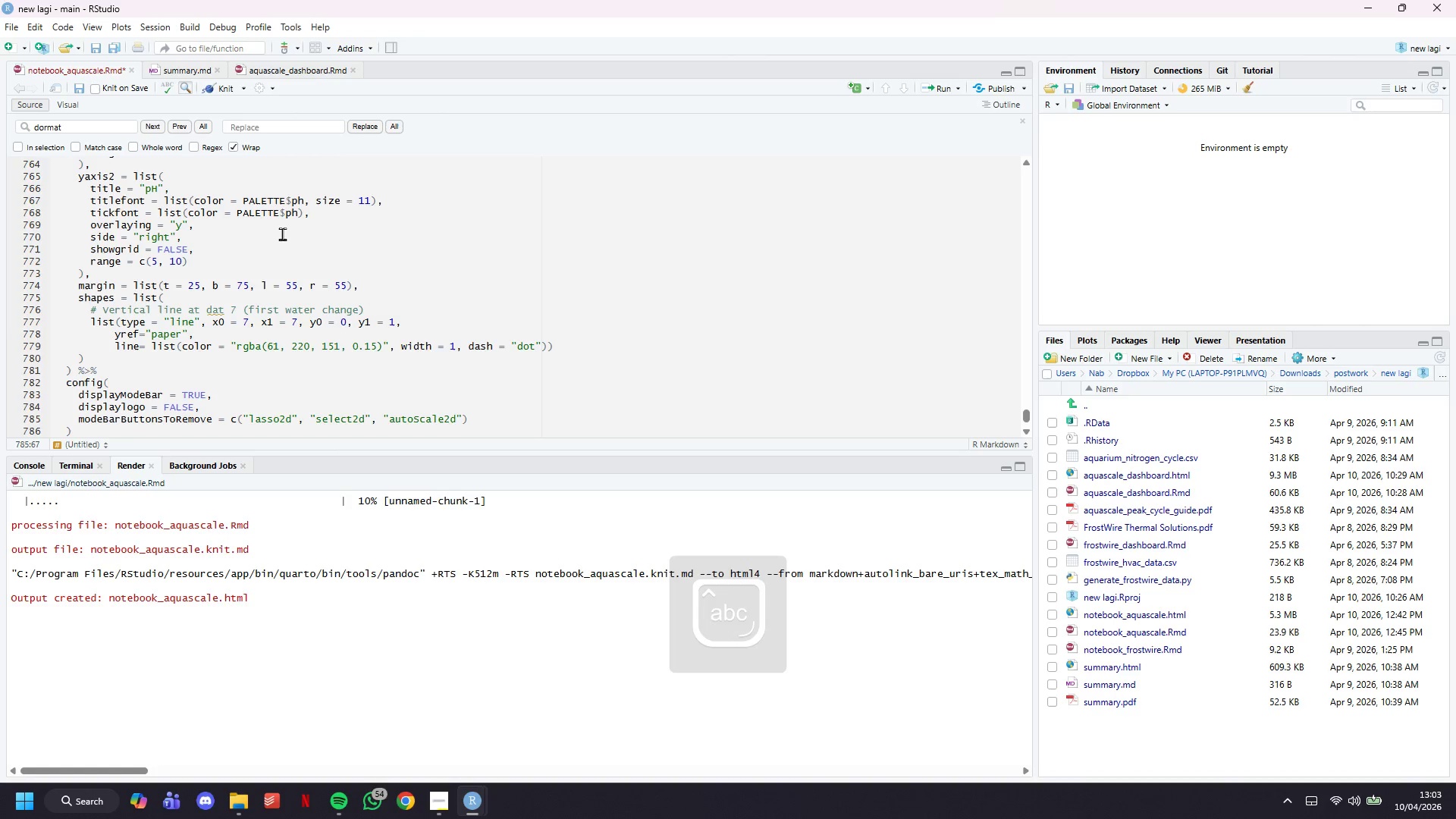 
key(ArrowRight)
 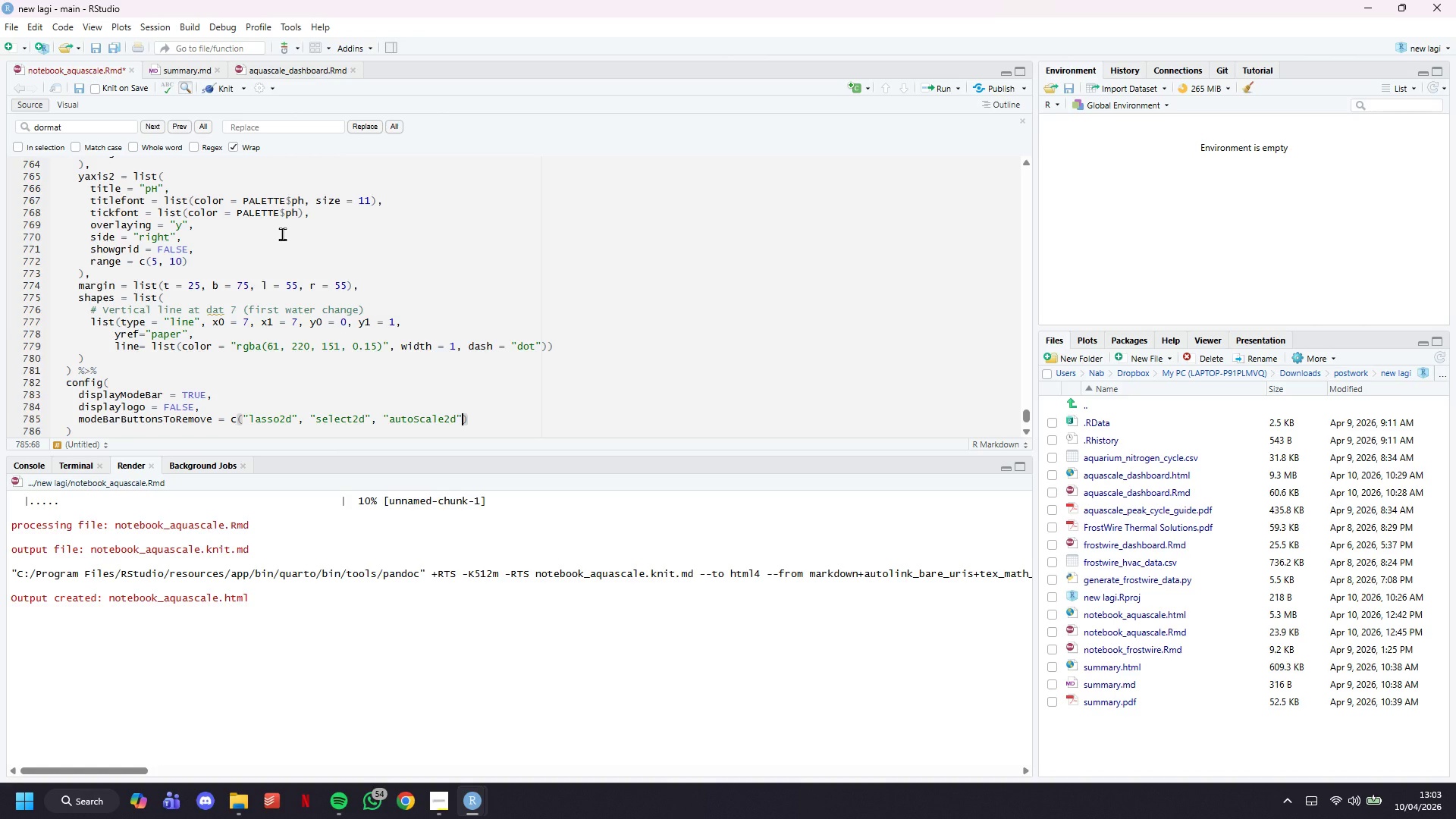 
key(ArrowRight)
 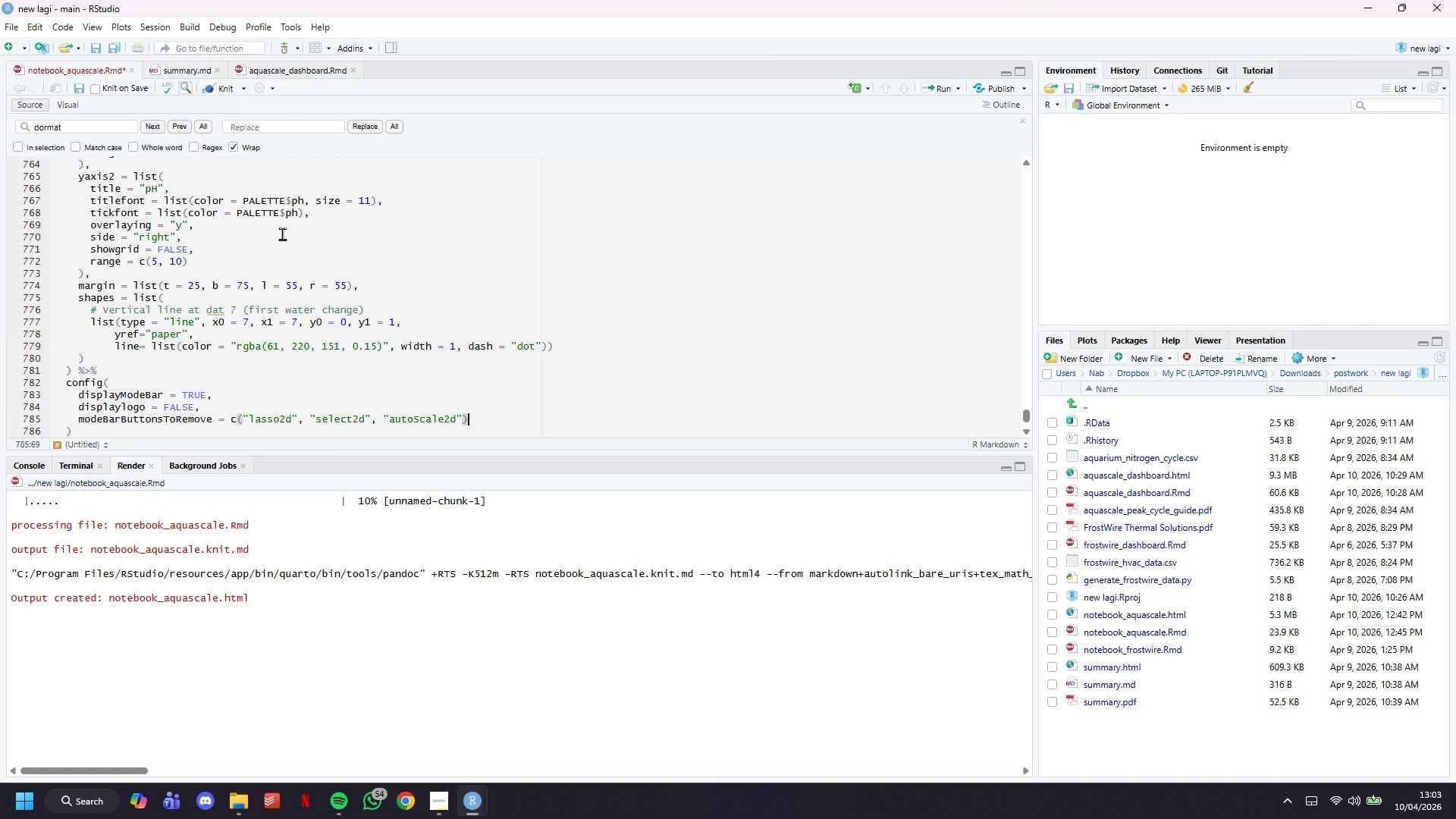 
key(Comma)
 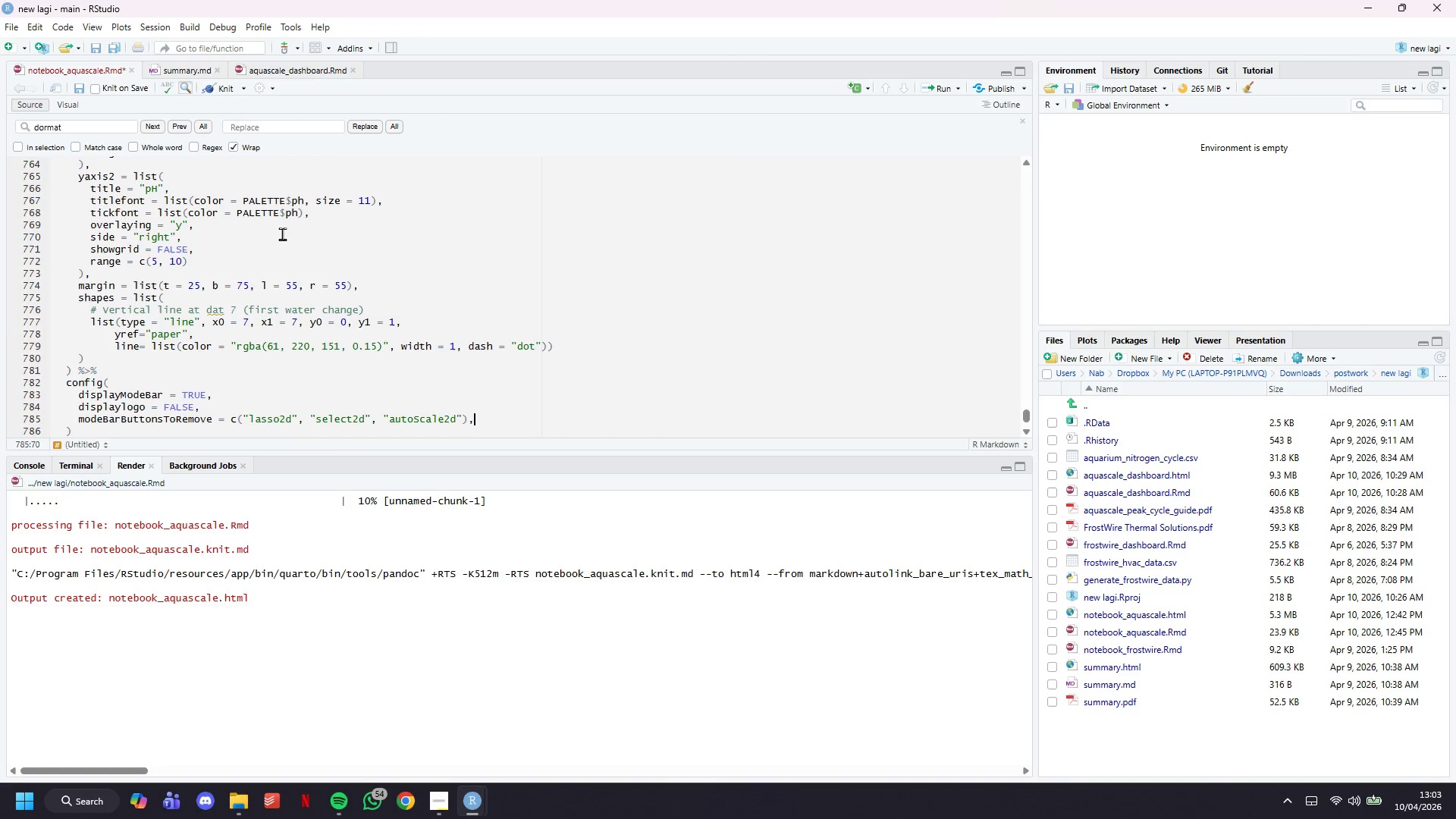 
key(Enter)
 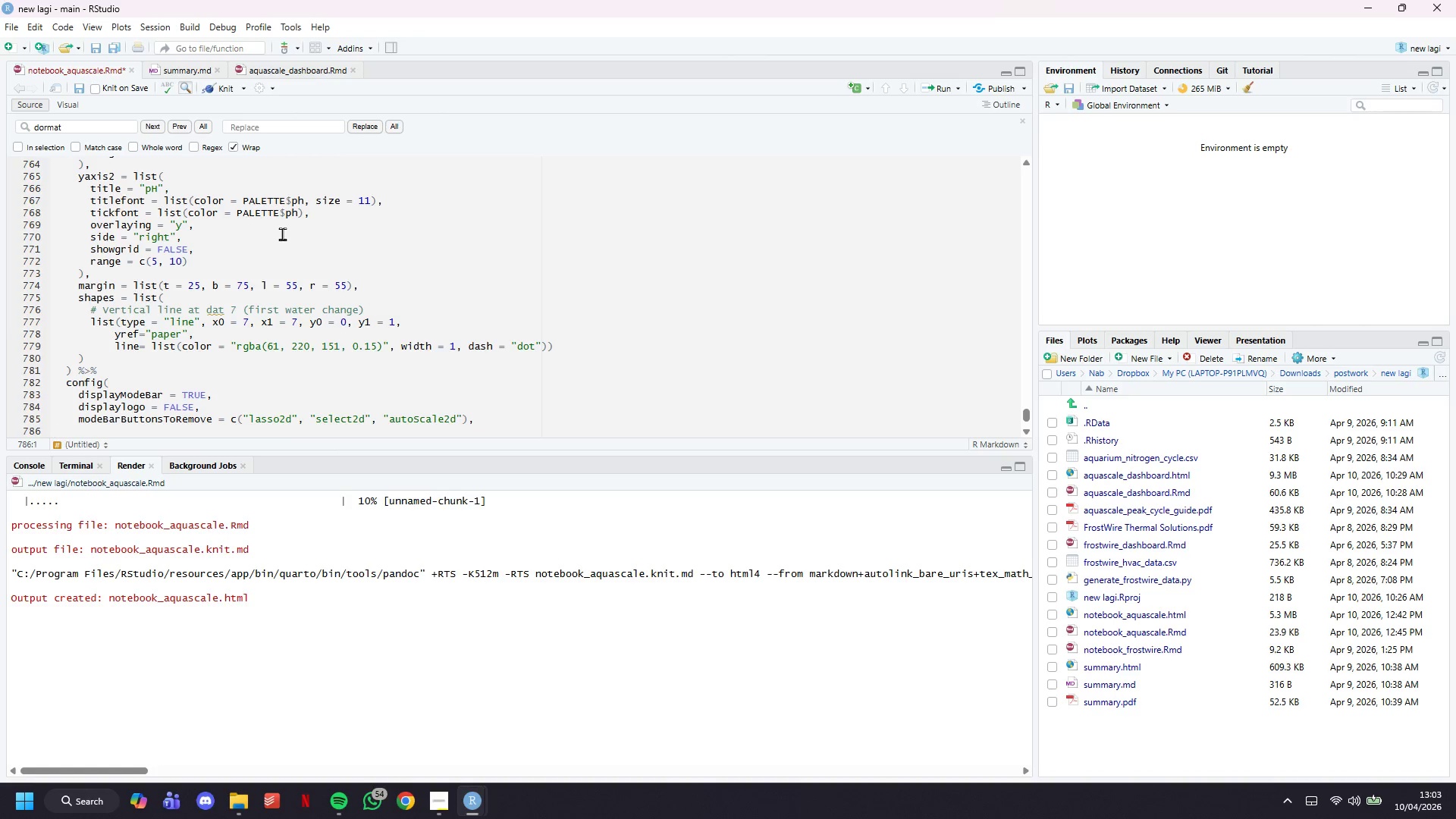 
key(Tab)
key(Tab)
type(TOiMAGEbUTTONoPTIONS = LIST()
 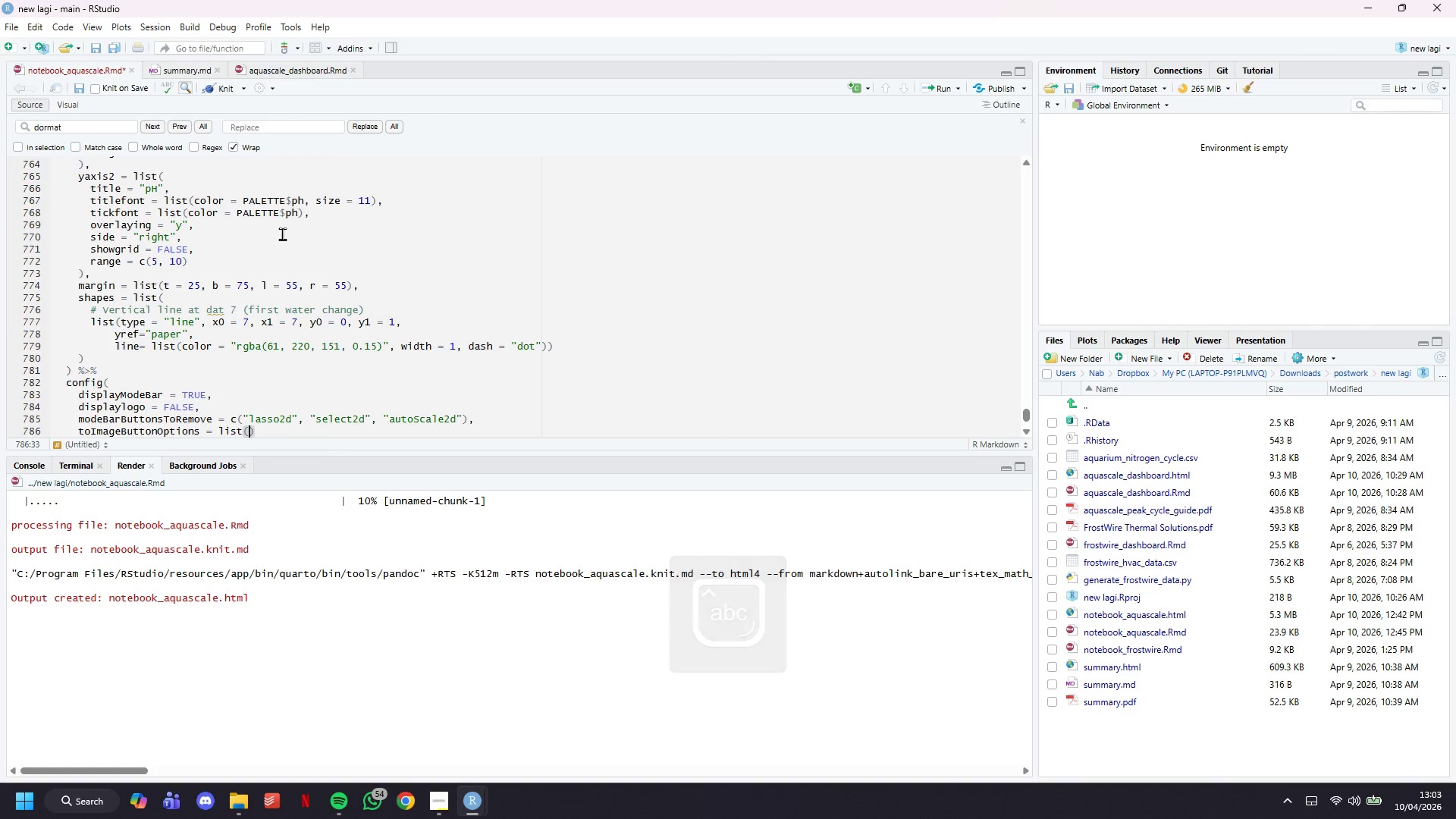 
key(Enter)
 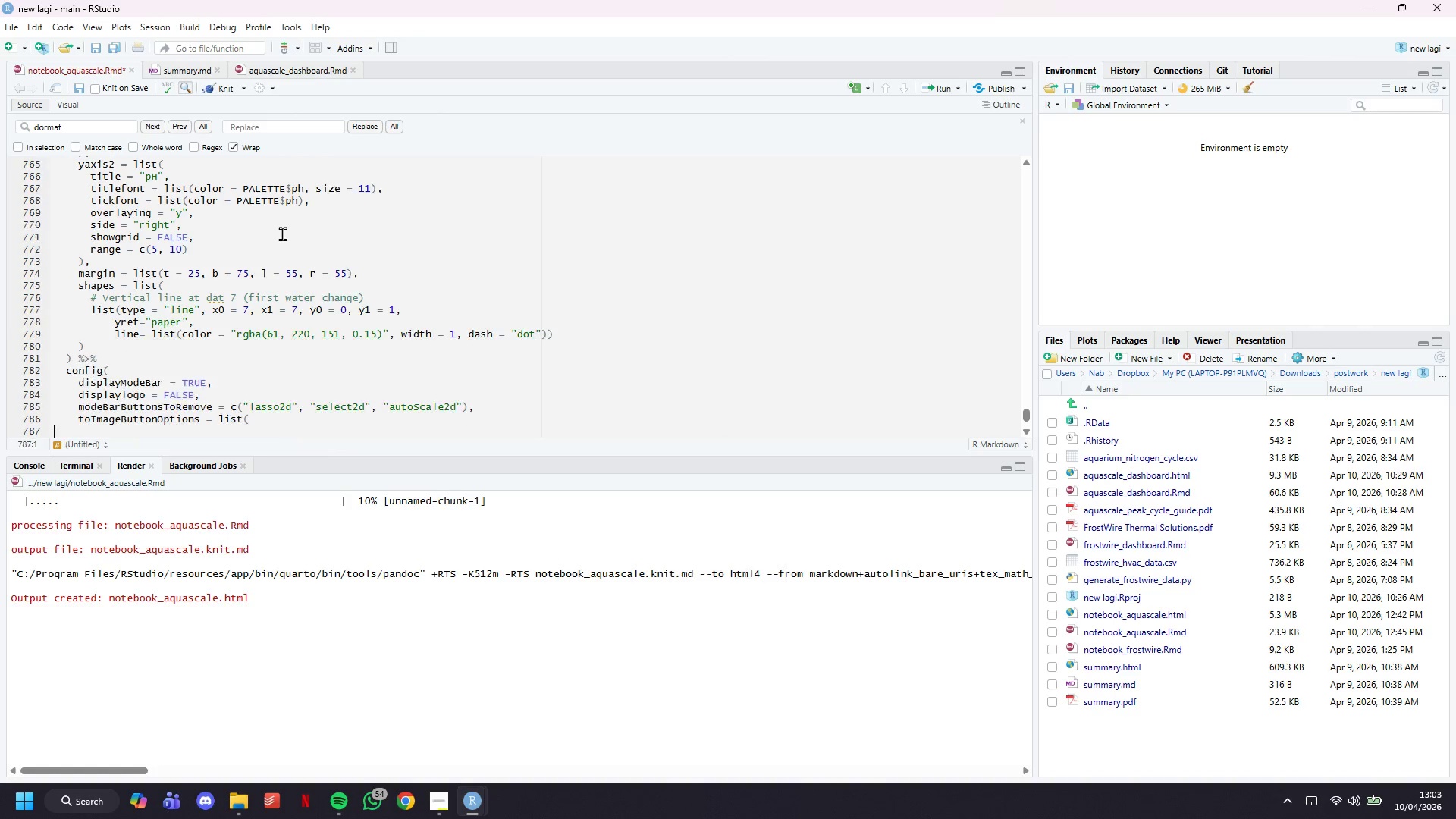 
key(Tab)
key(Tab)
key(Tab)
type(FORMAT = "")
 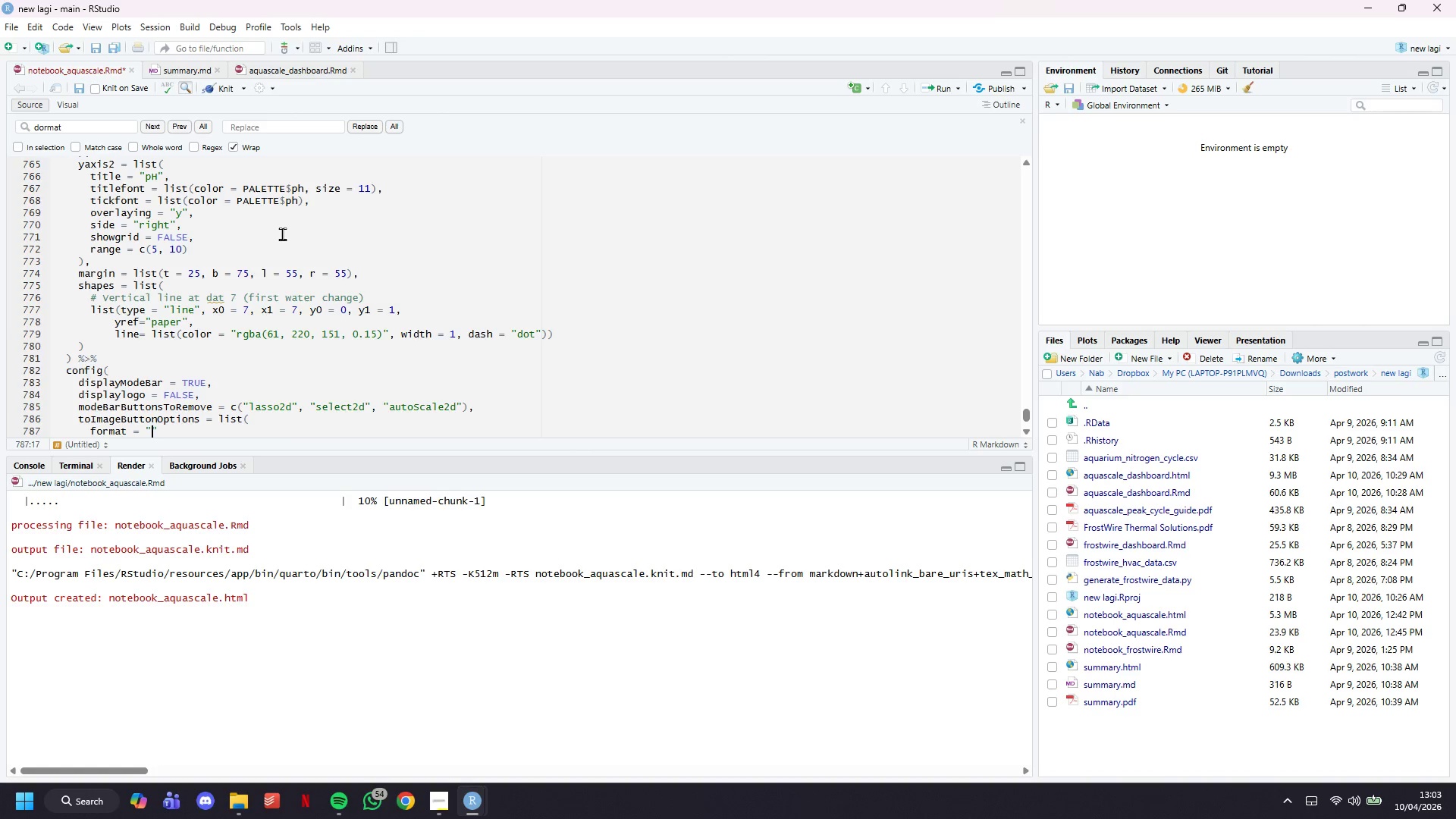 
 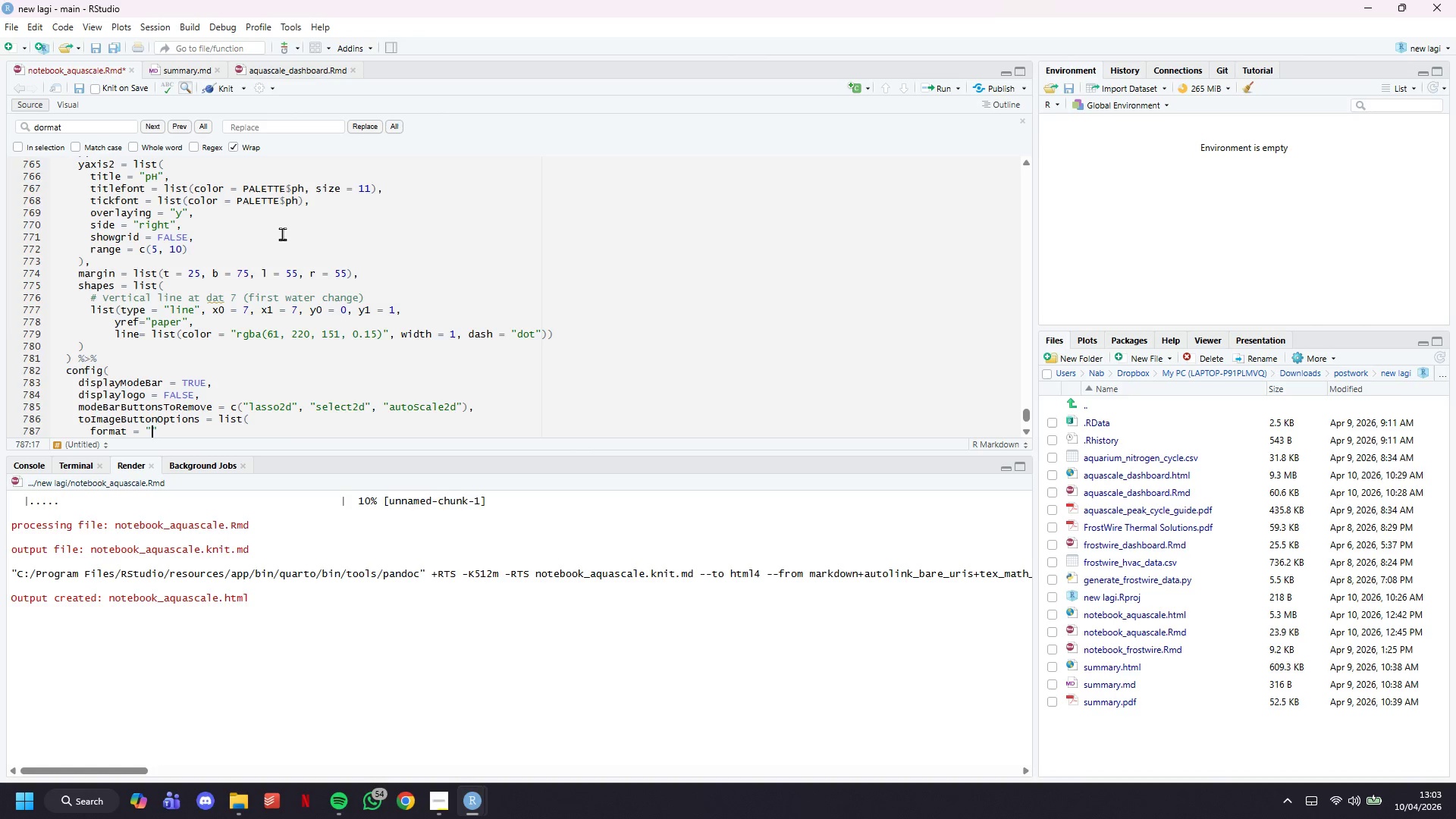 
key(ArrowLeft)
 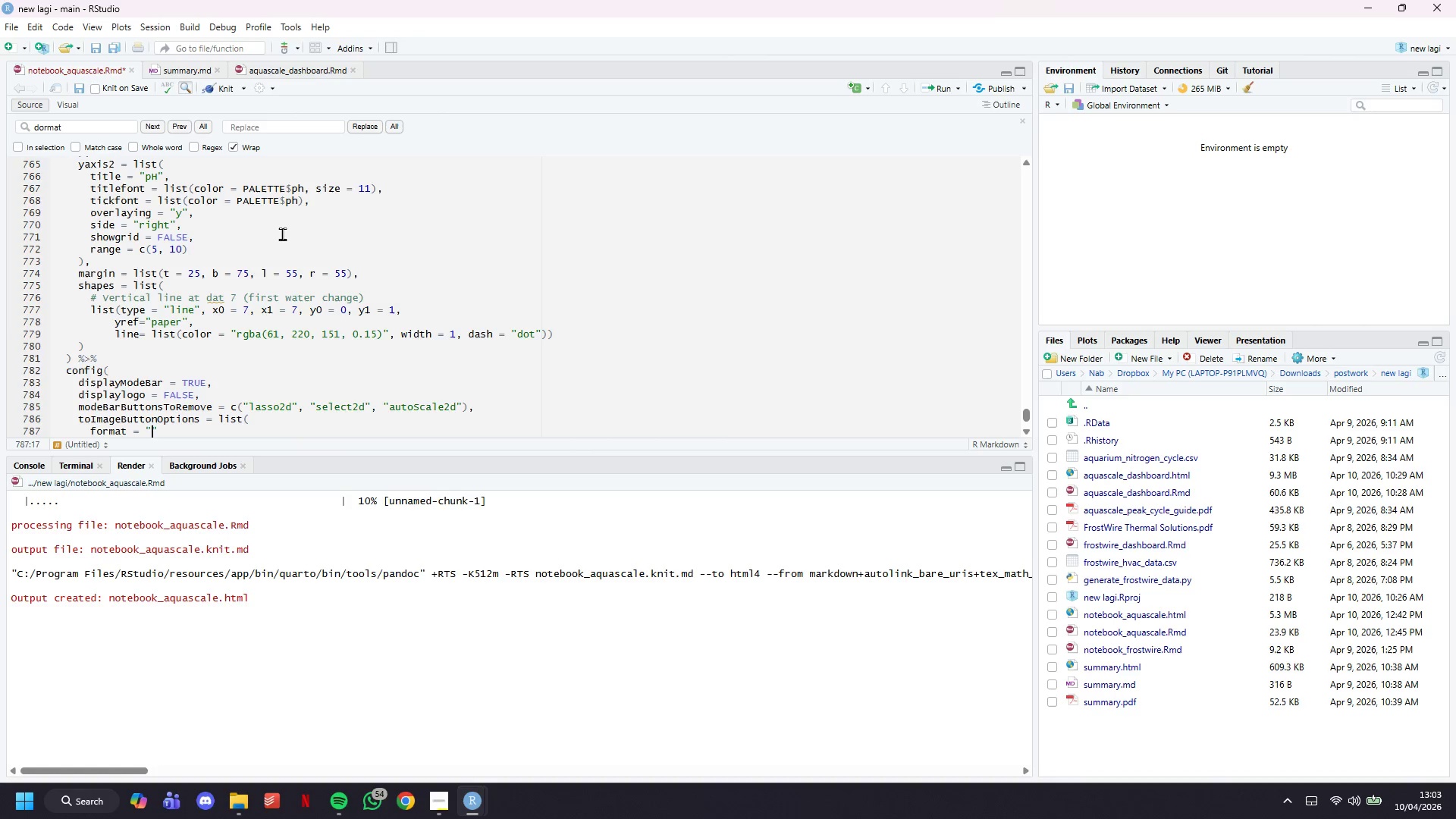 
type(PNG)
 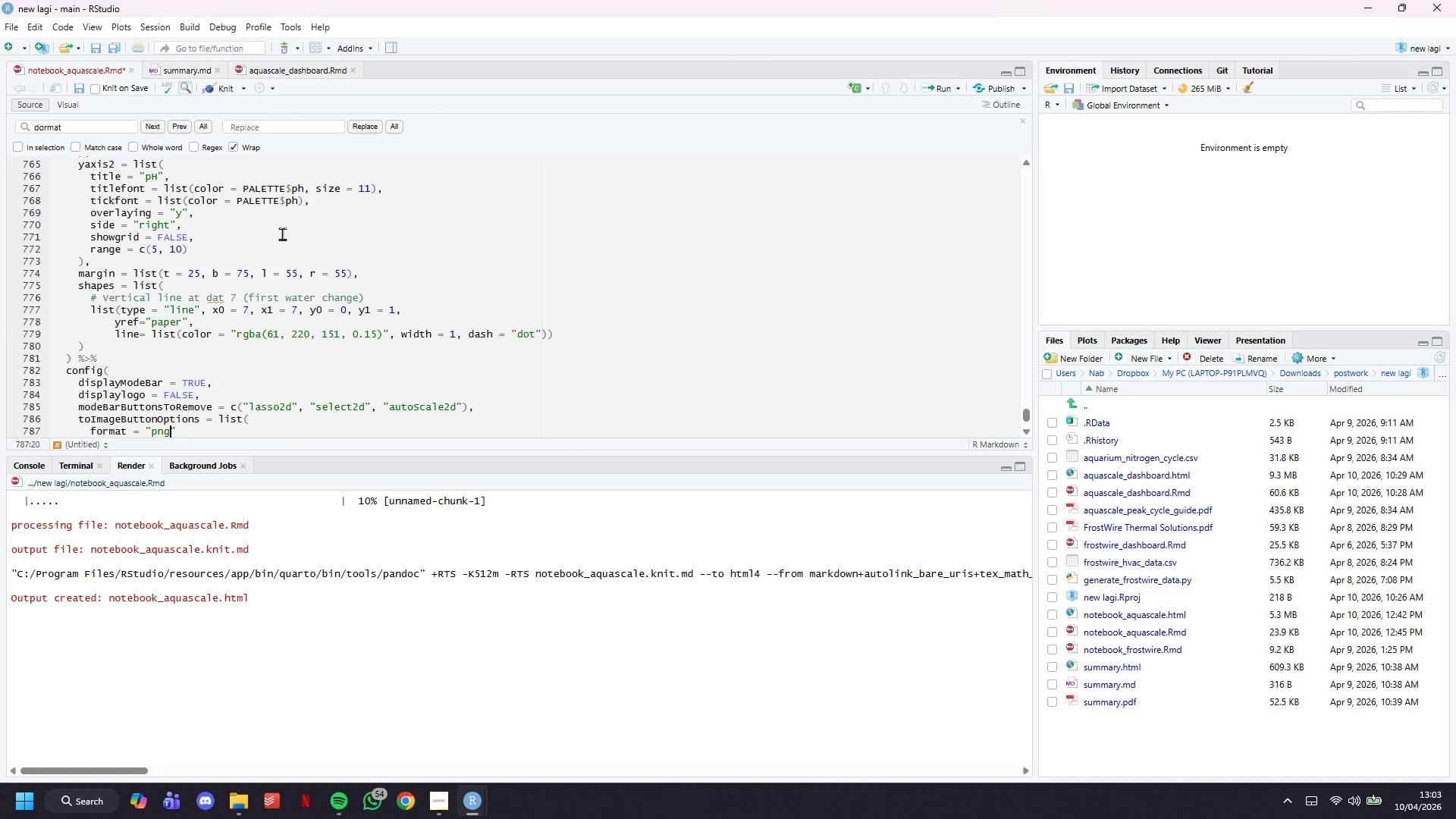 
key(ArrowRight)
 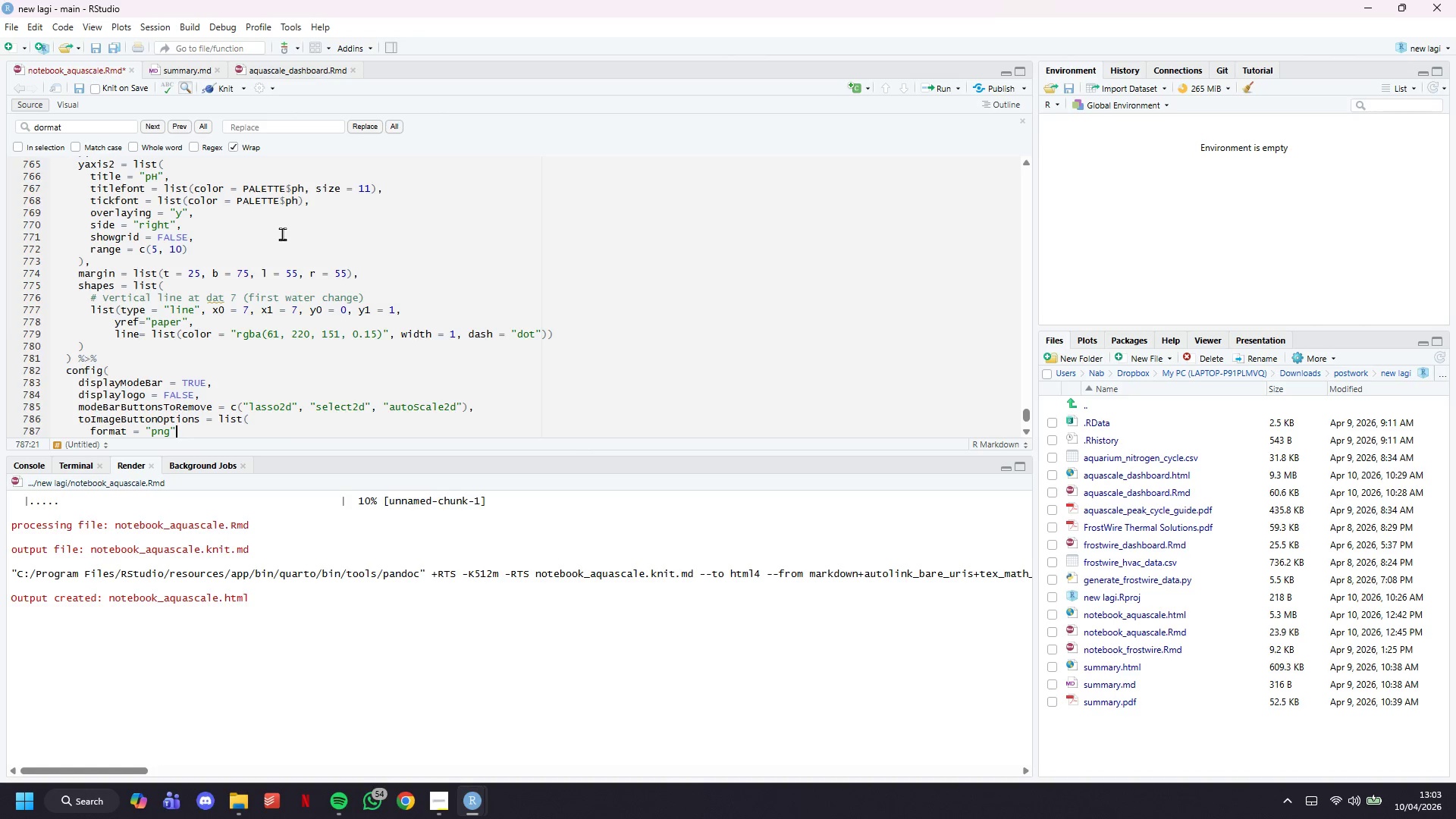 
type(, FILENAME = "")
 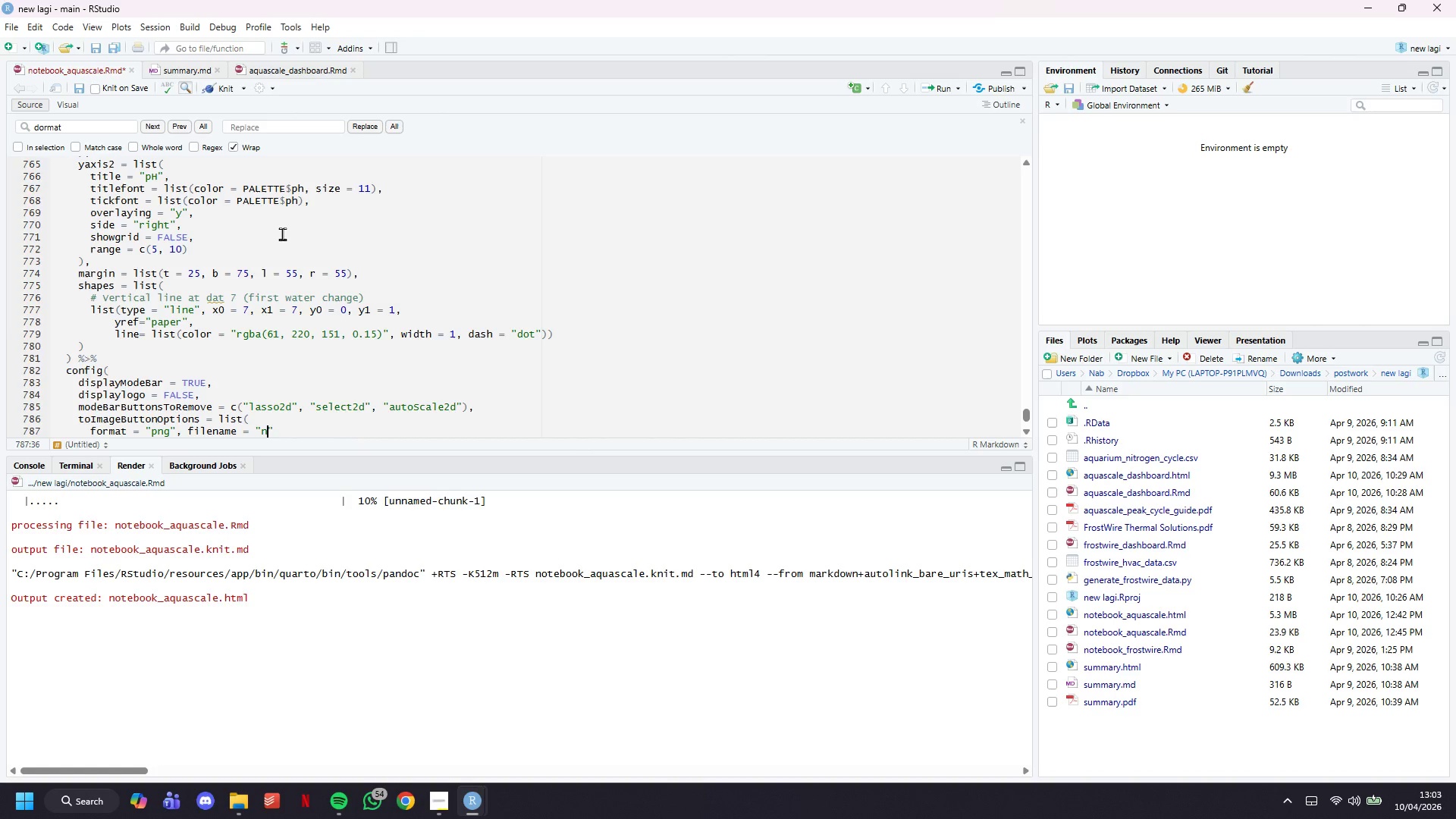 
 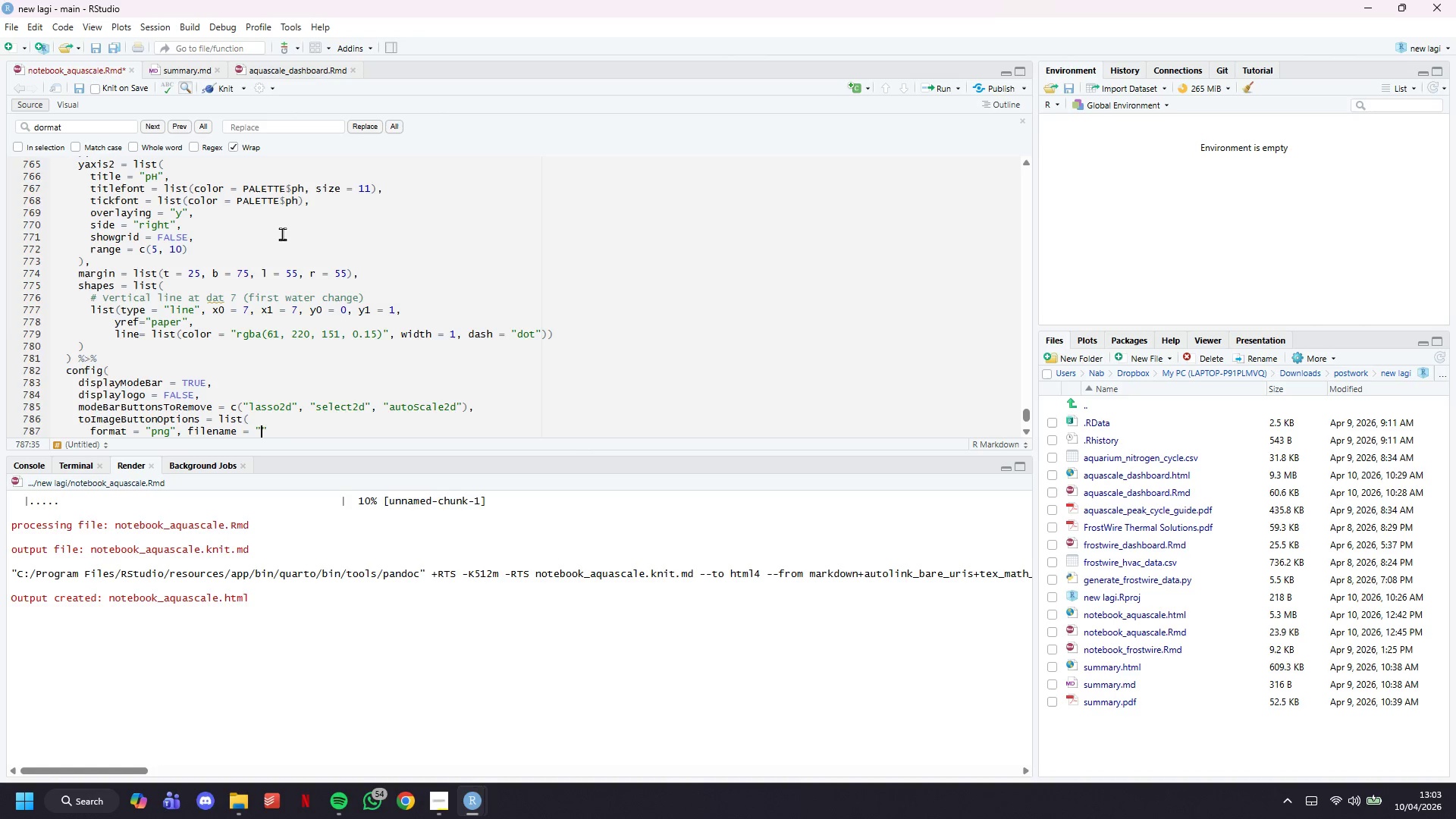 
key(ArrowLeft)
 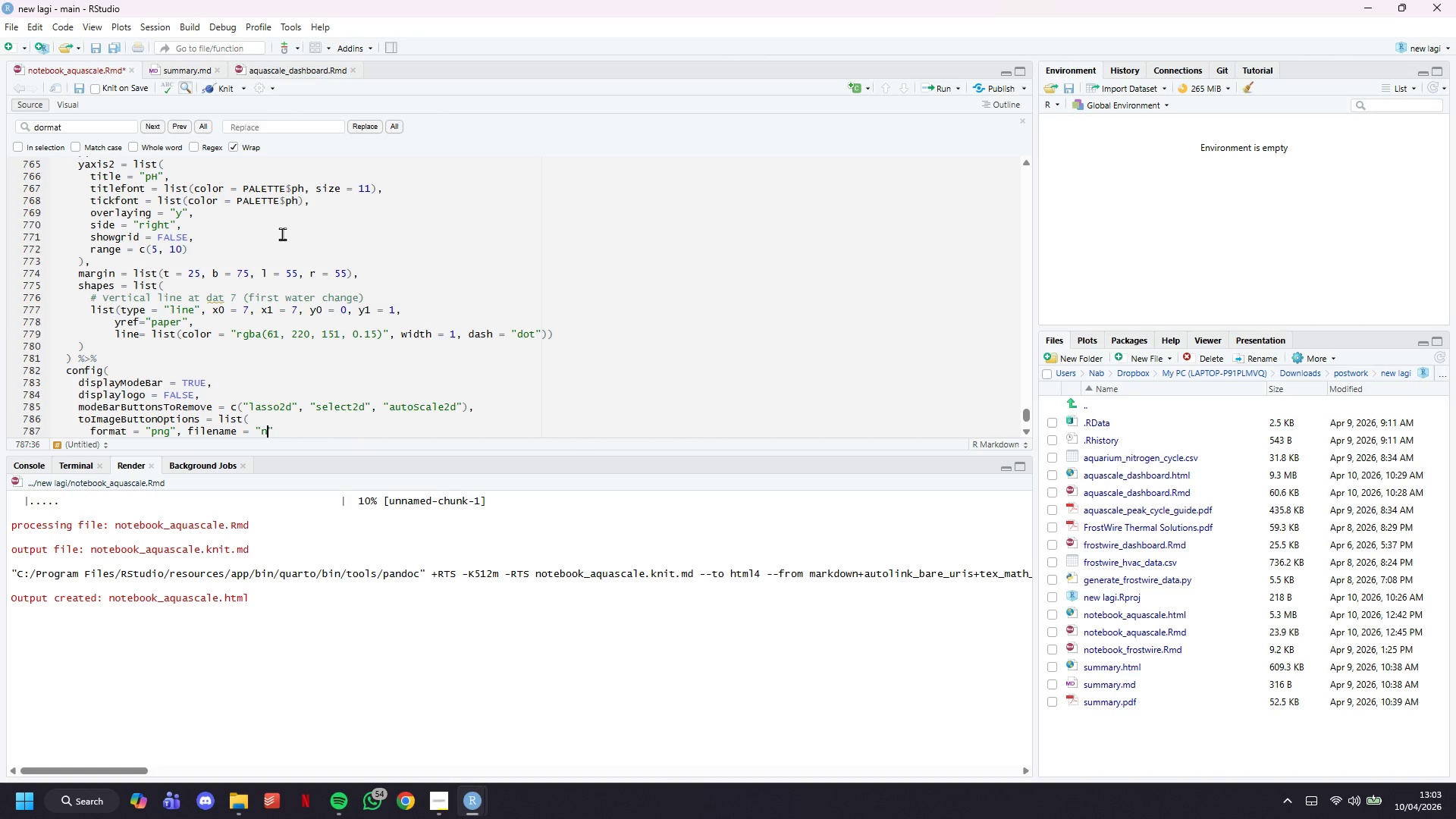 
type(NITROGEN_CYCLE)
 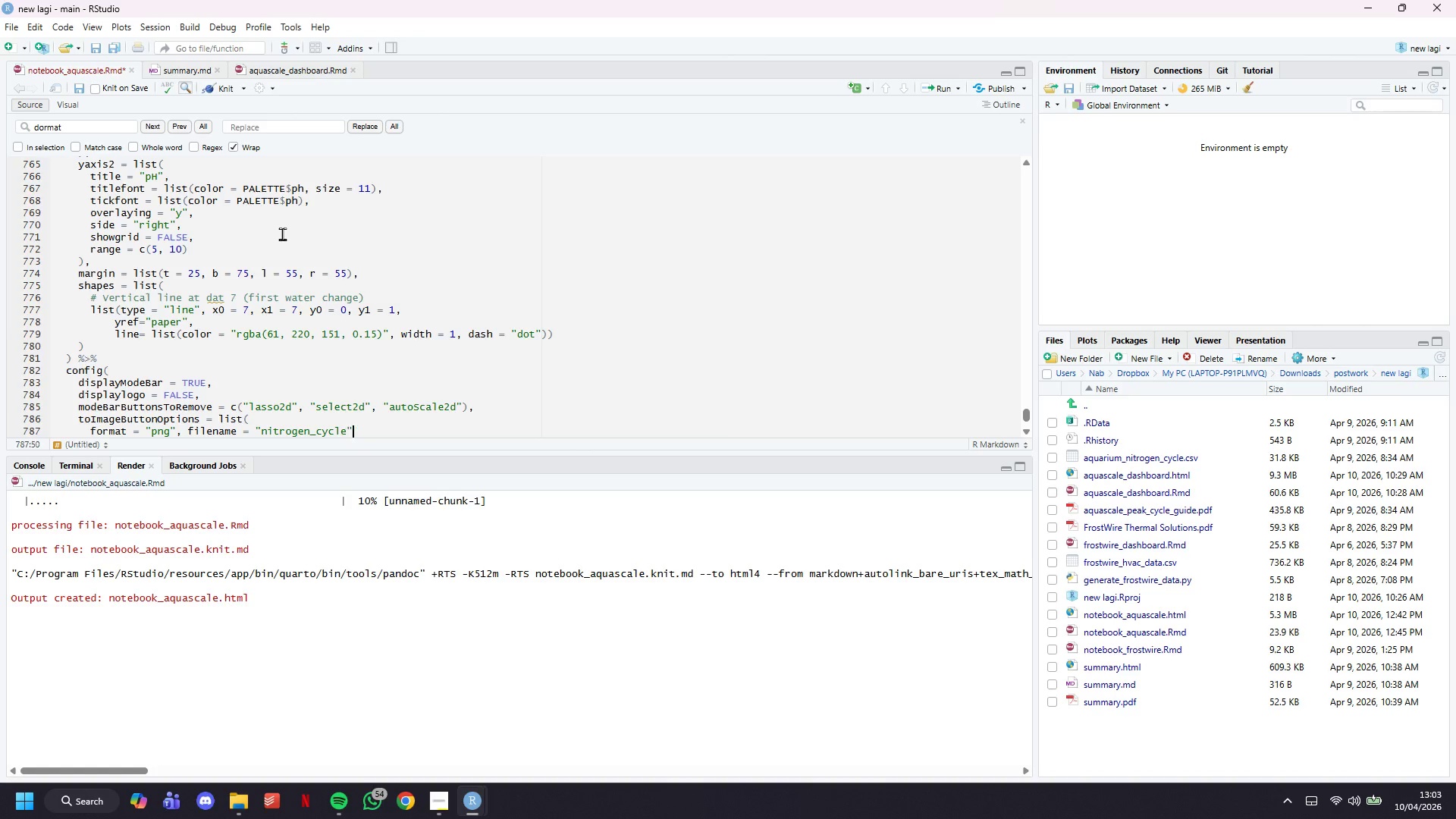 
key(ArrowRight)
 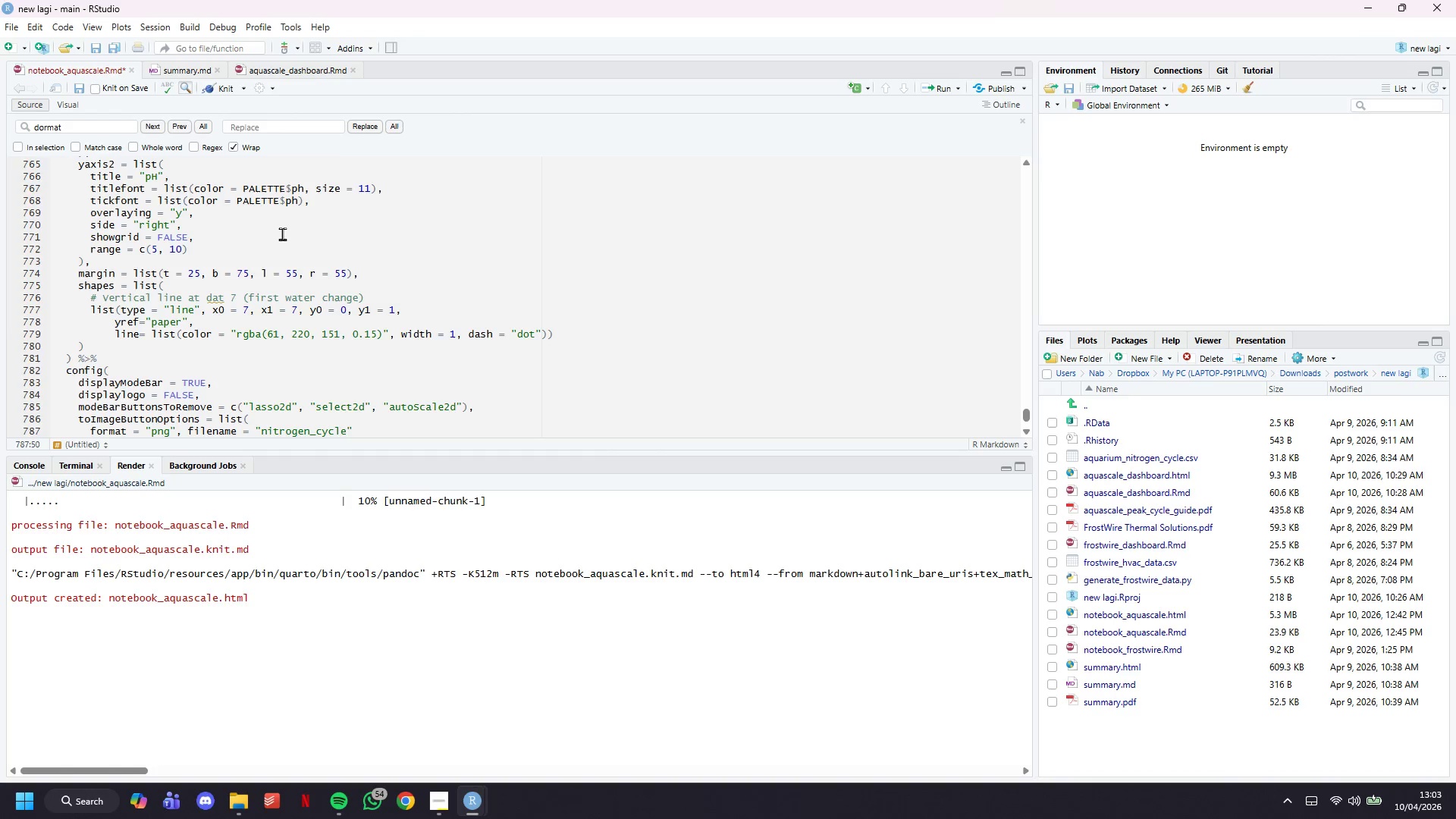 
key(Comma)
 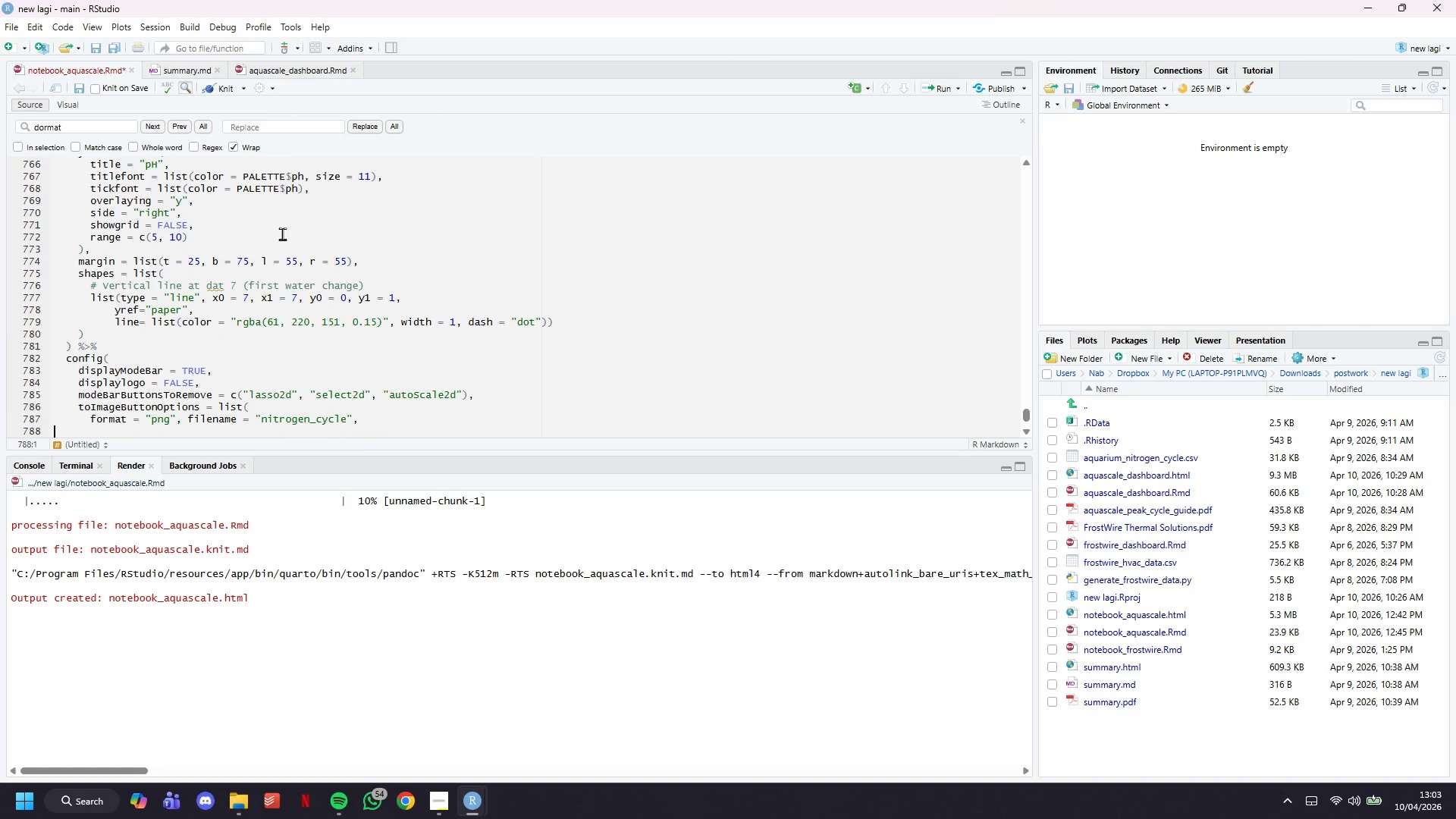 
key(Enter)
 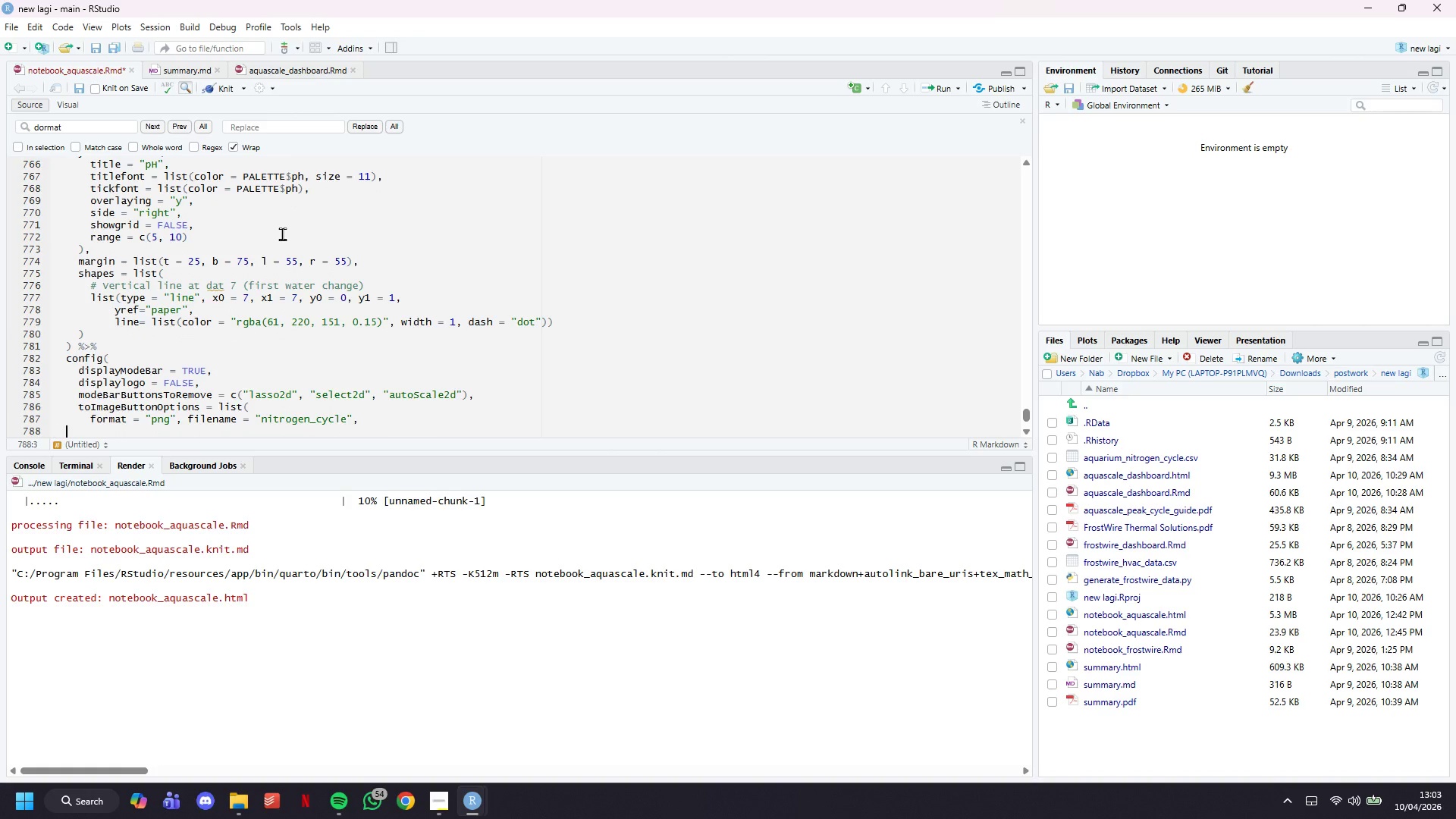 
key(Tab)
key(Tab)
key(Tab)
type(WIDTH = 1200, HEIGHT = 500)
 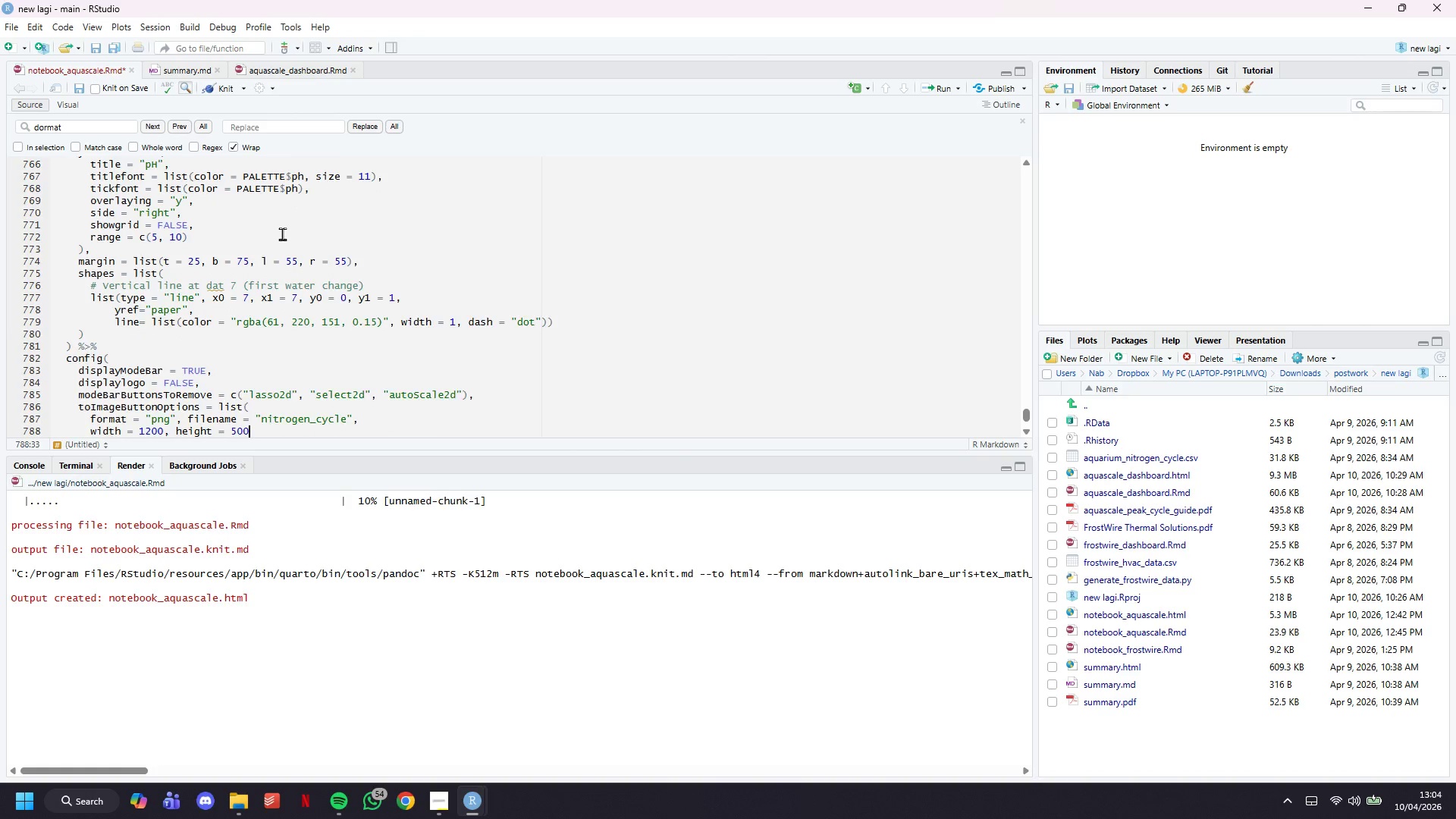 
key(ArrowRight)
 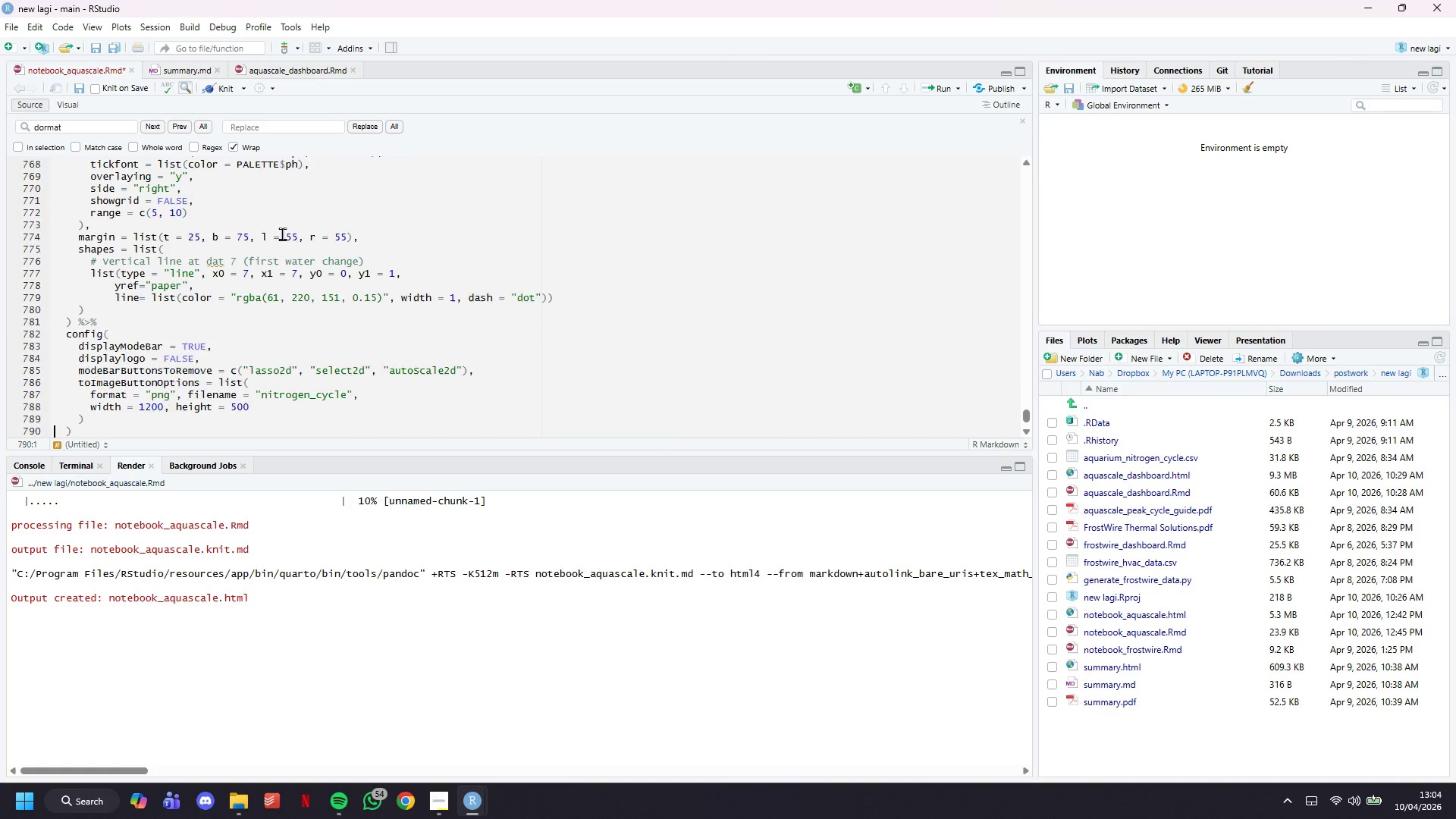 
key(ArrowDown)
 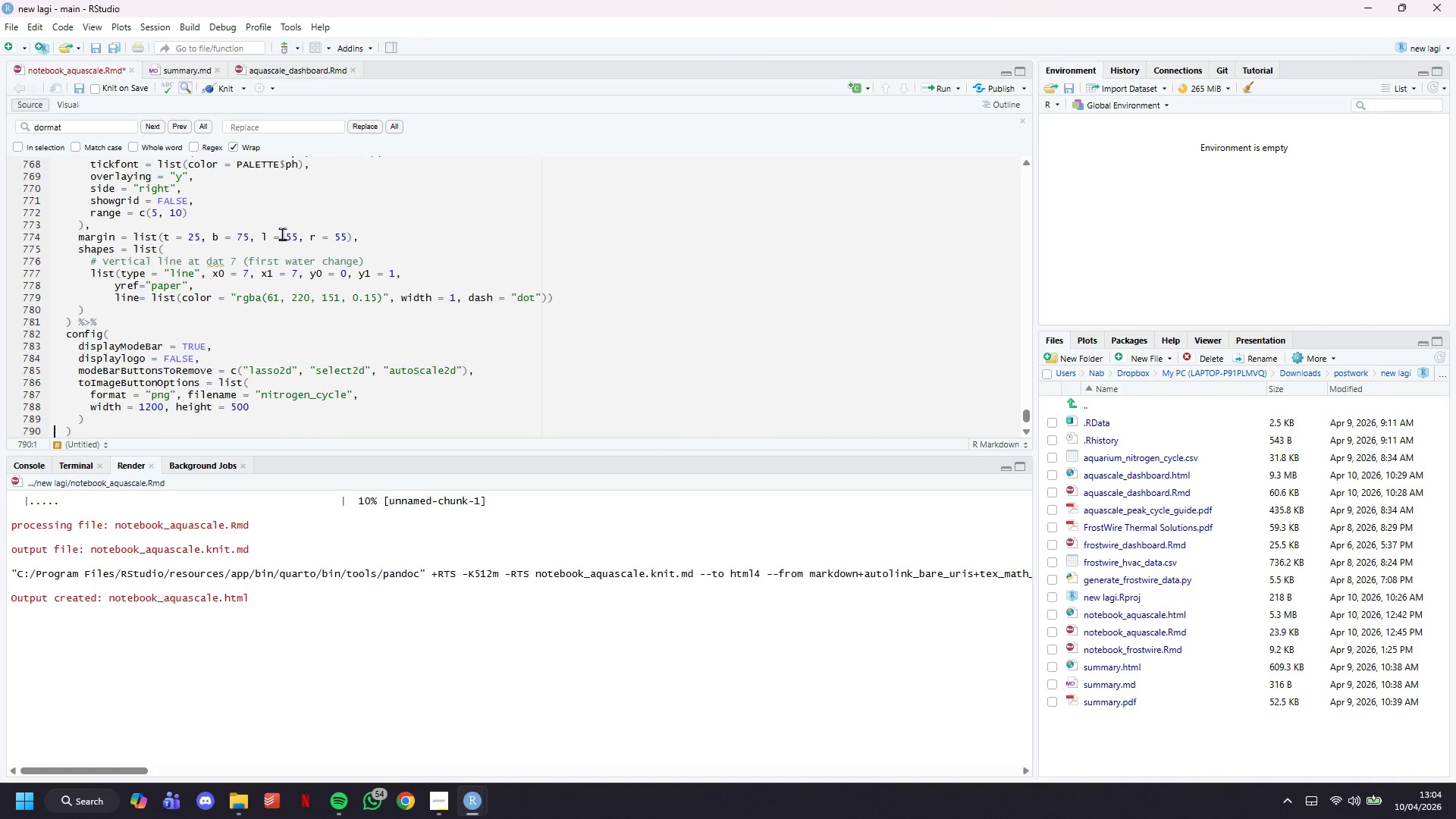 
key(ArrowDown)
 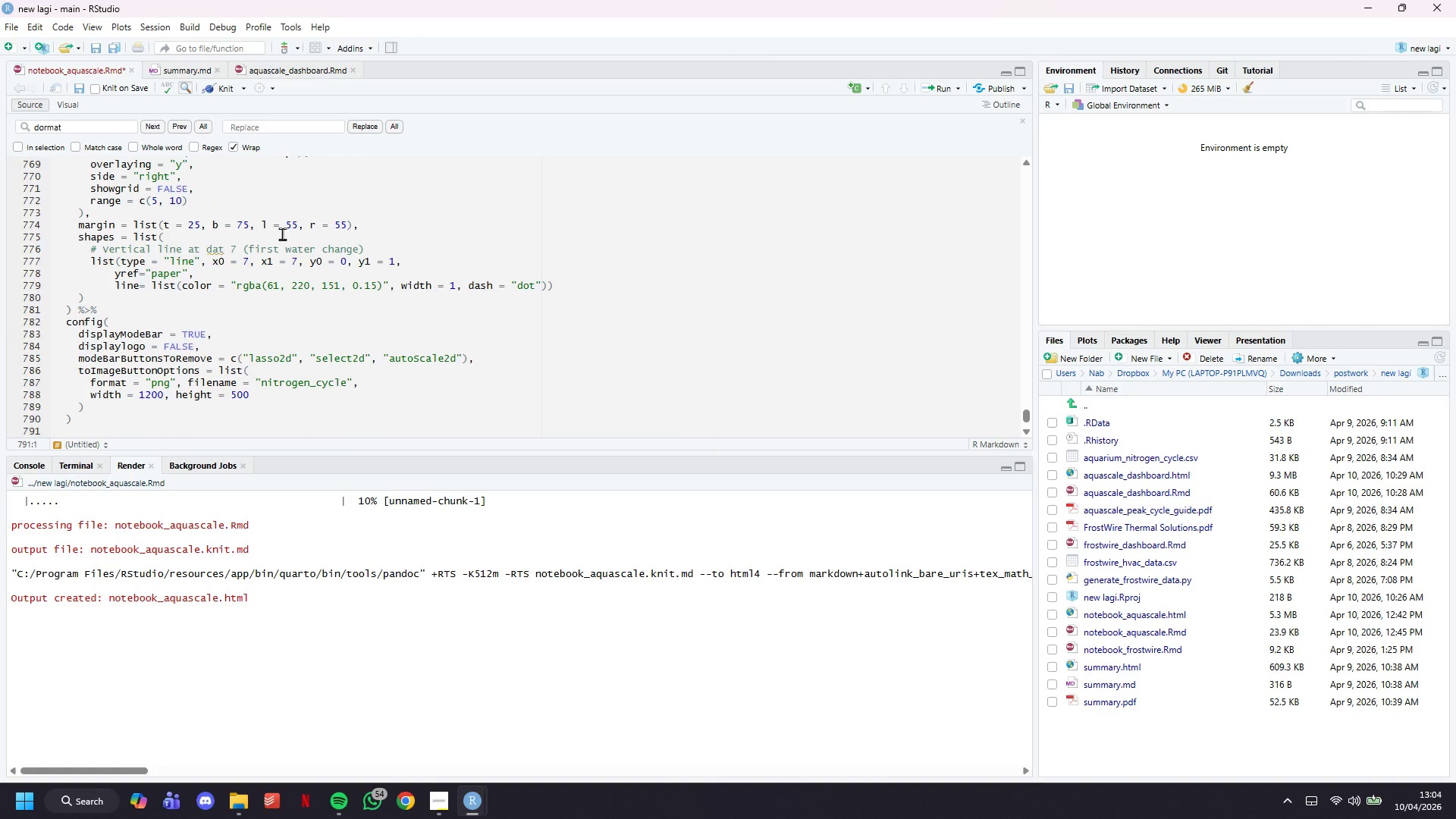 
key(ArrowDown)
 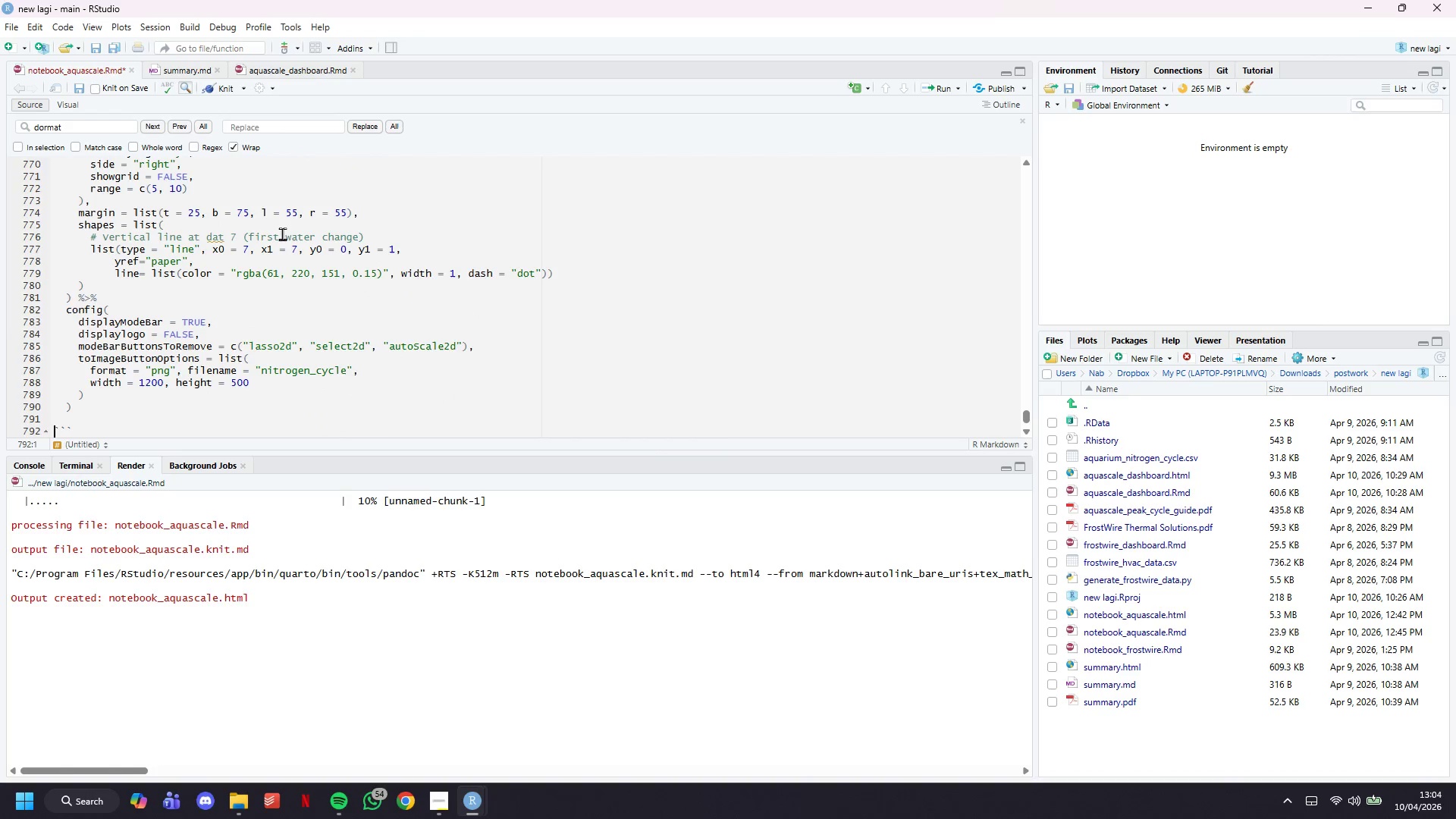 
key(ArrowUp)
 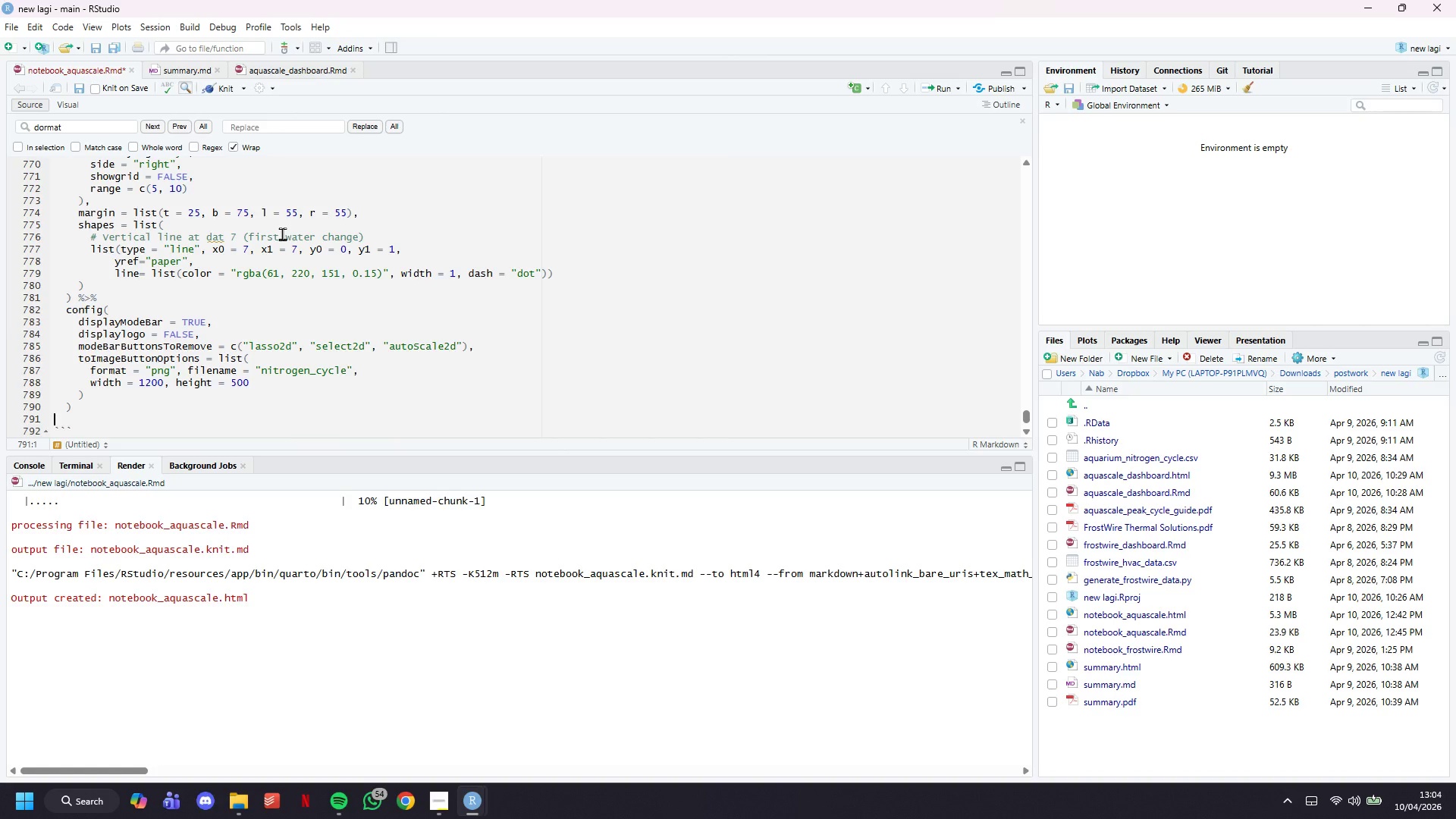 
key(Enter)
 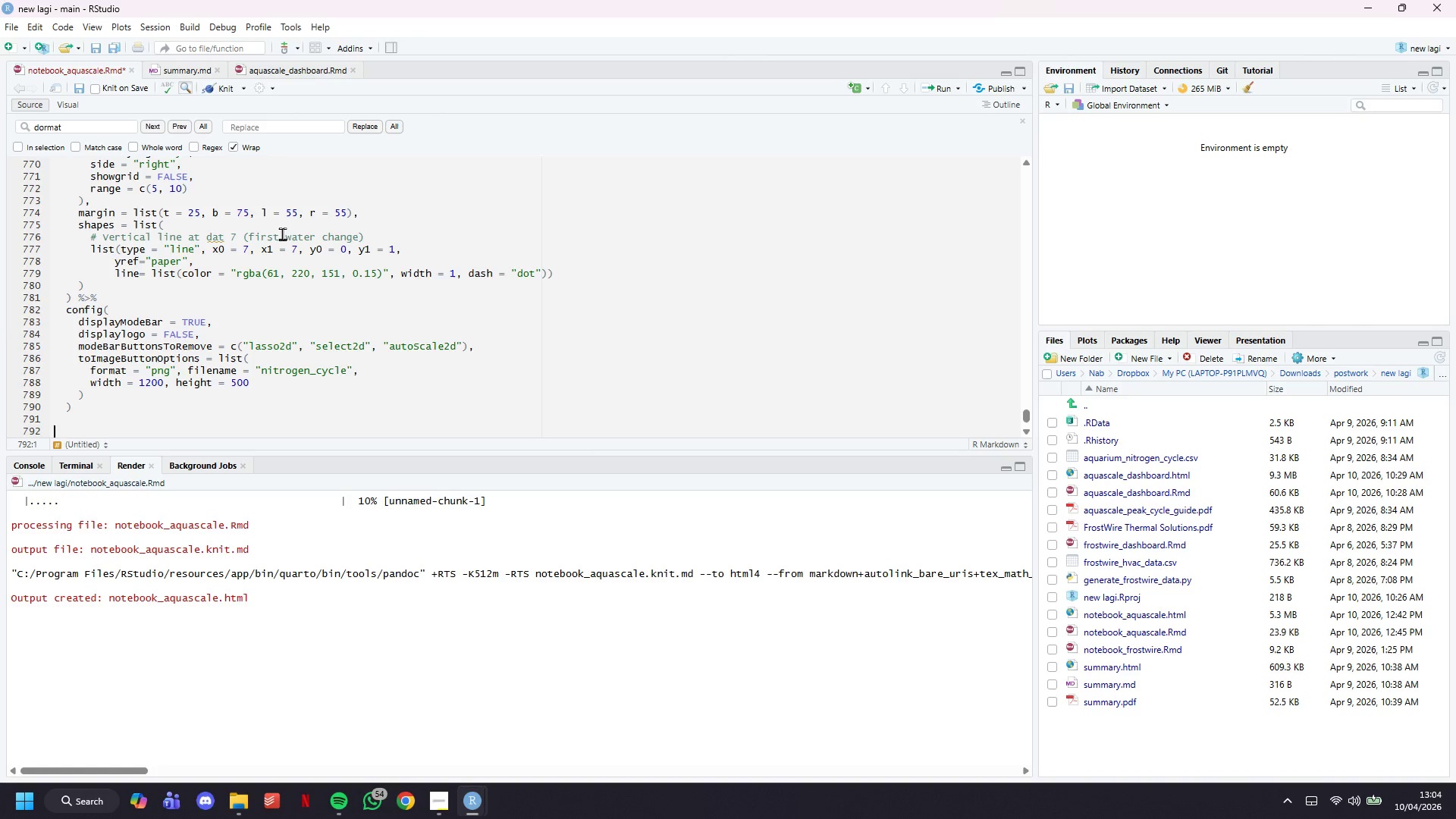 
type(P_MAIN)
 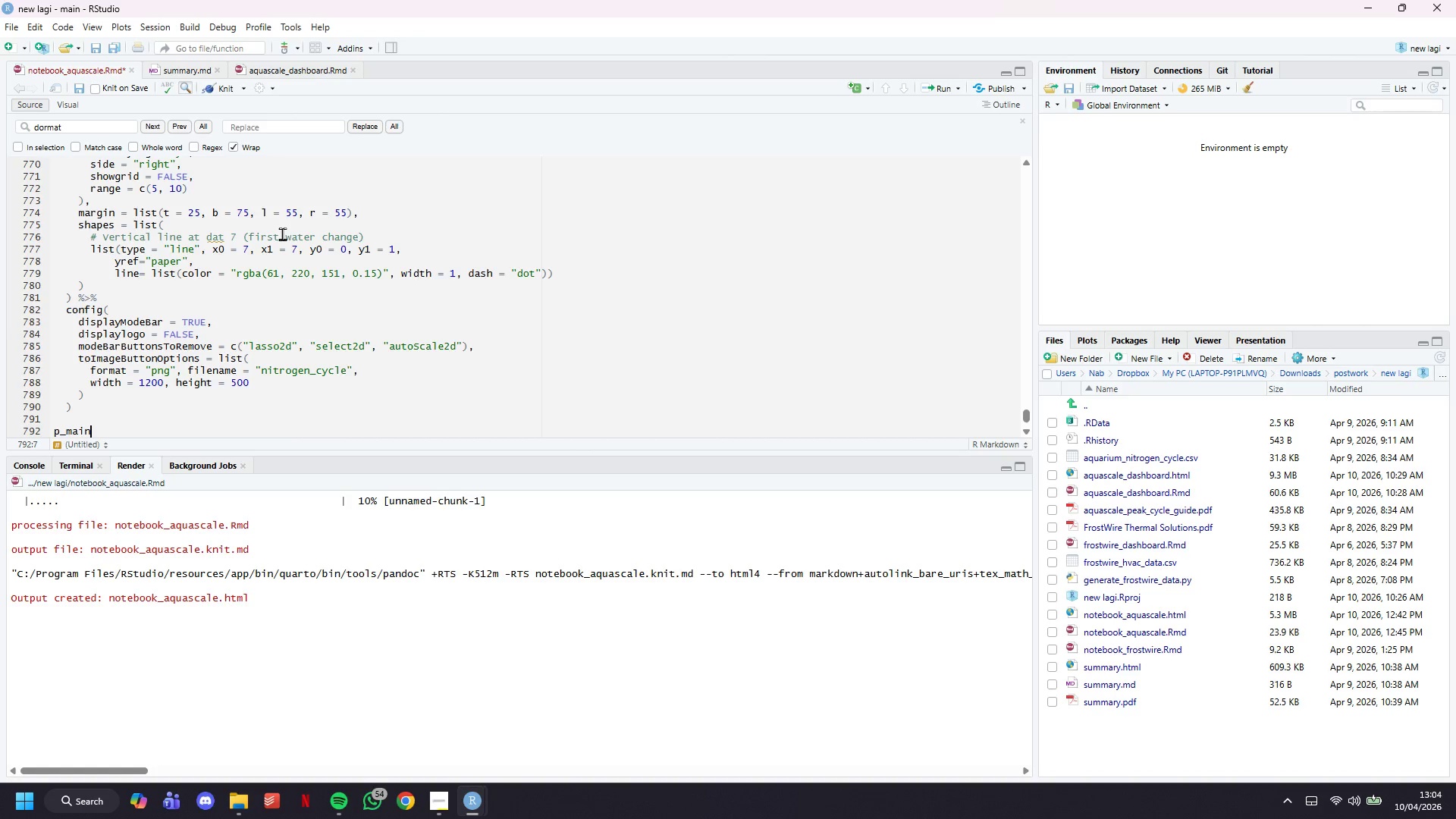 
key(Control+S)
 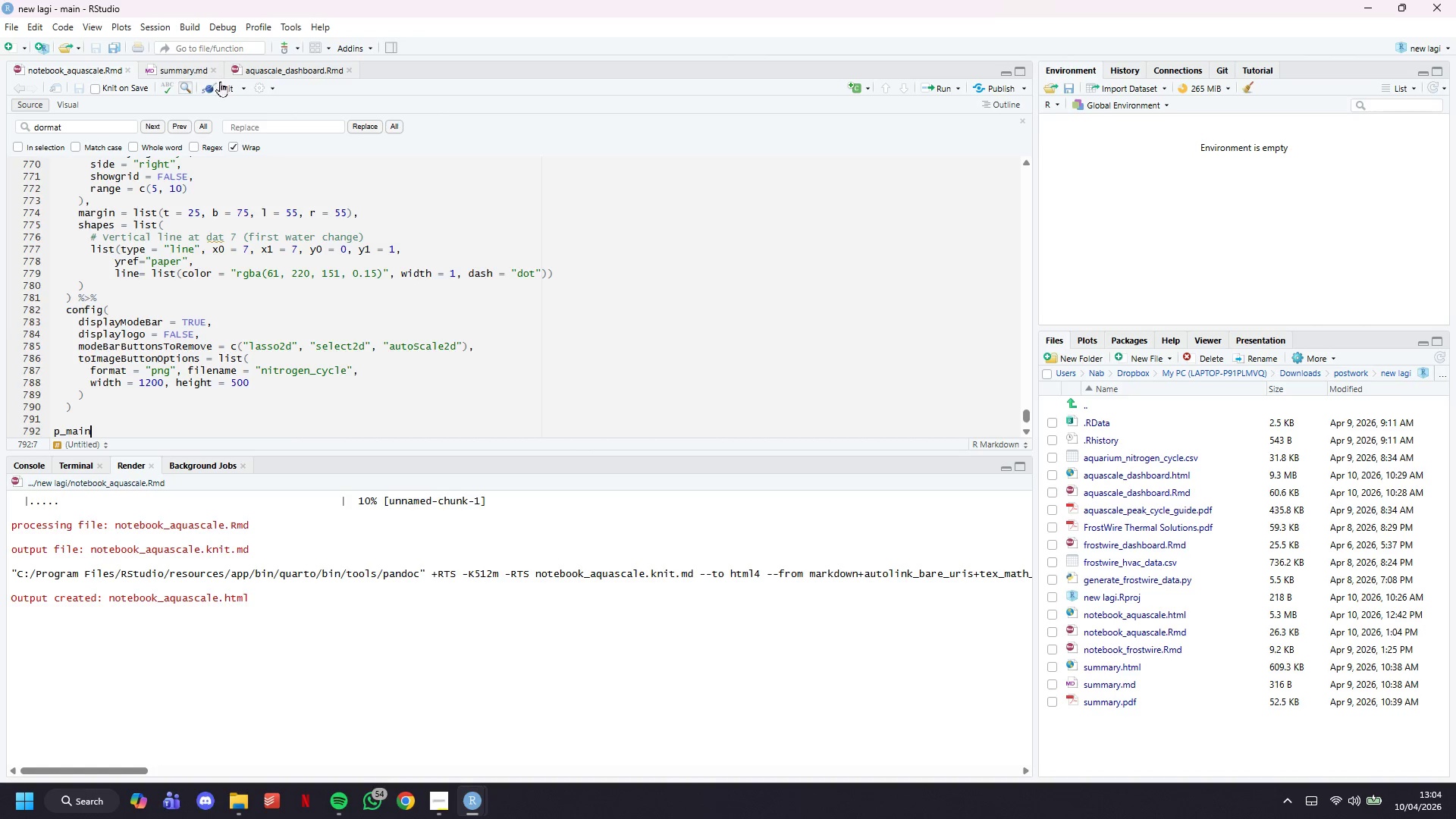 
left_click([224, 87])
 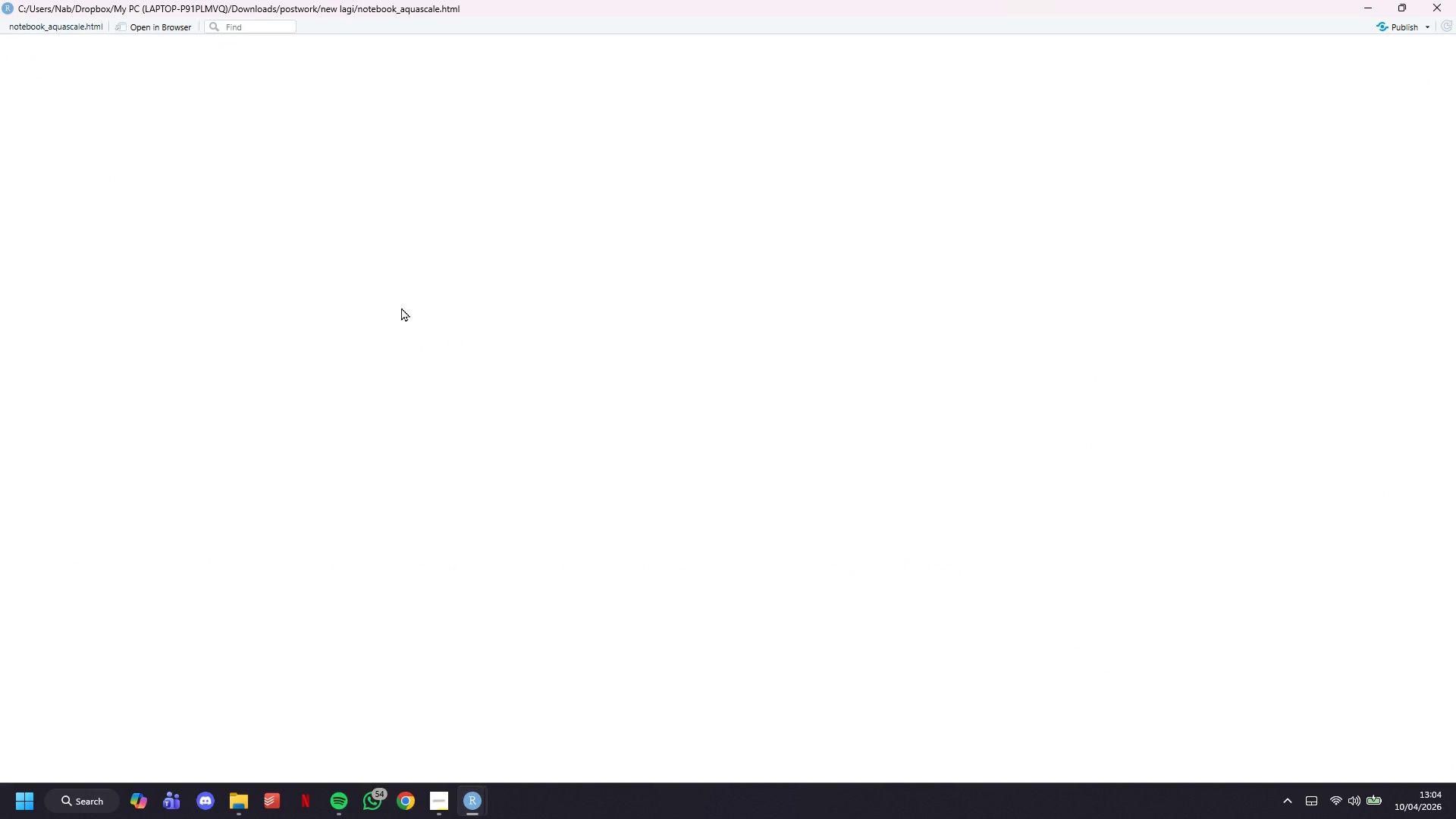 
wait(21.55)
 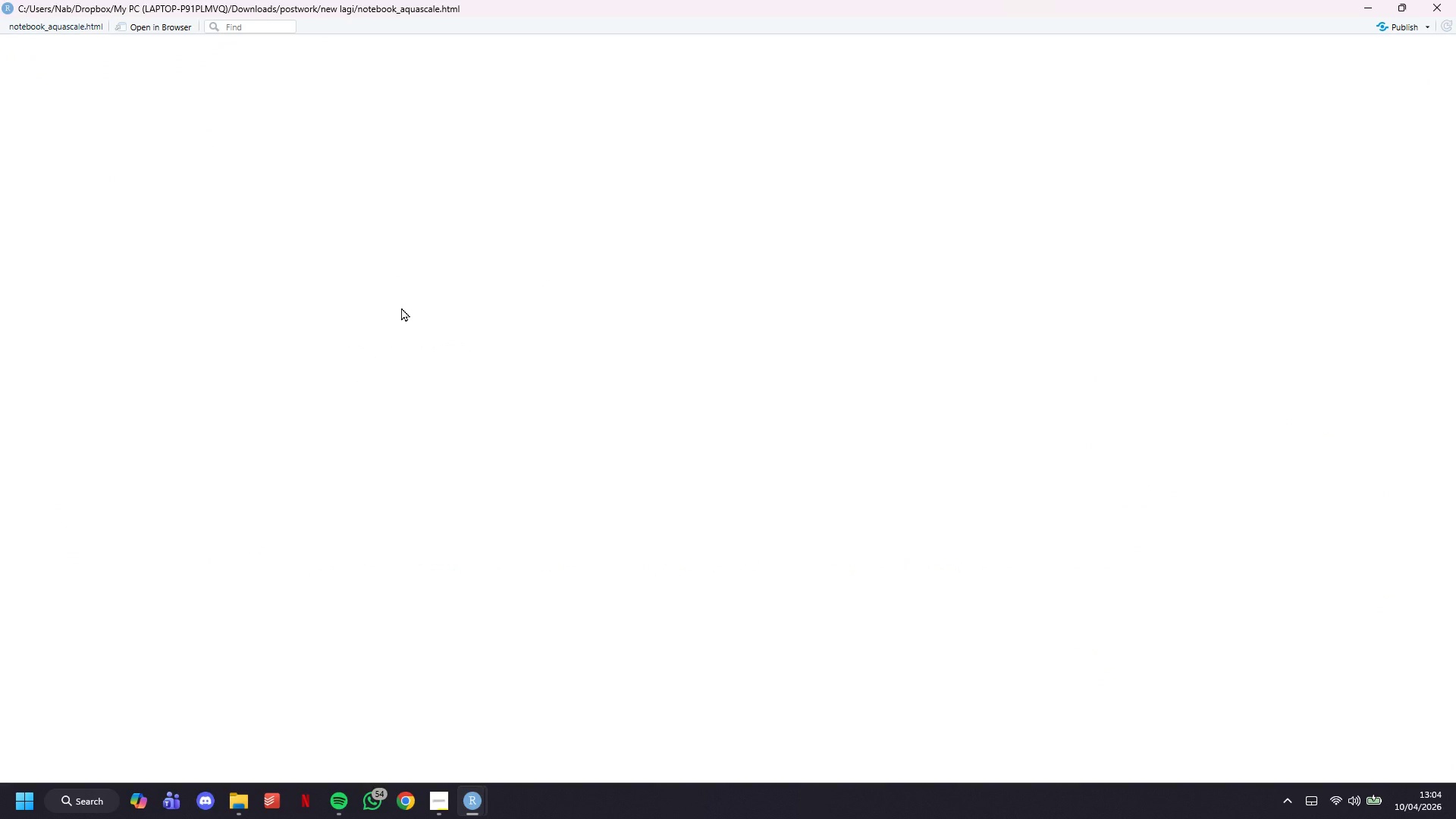 
scroll: coordinate [880, 417], scroll_direction: down, amount: 6.0
 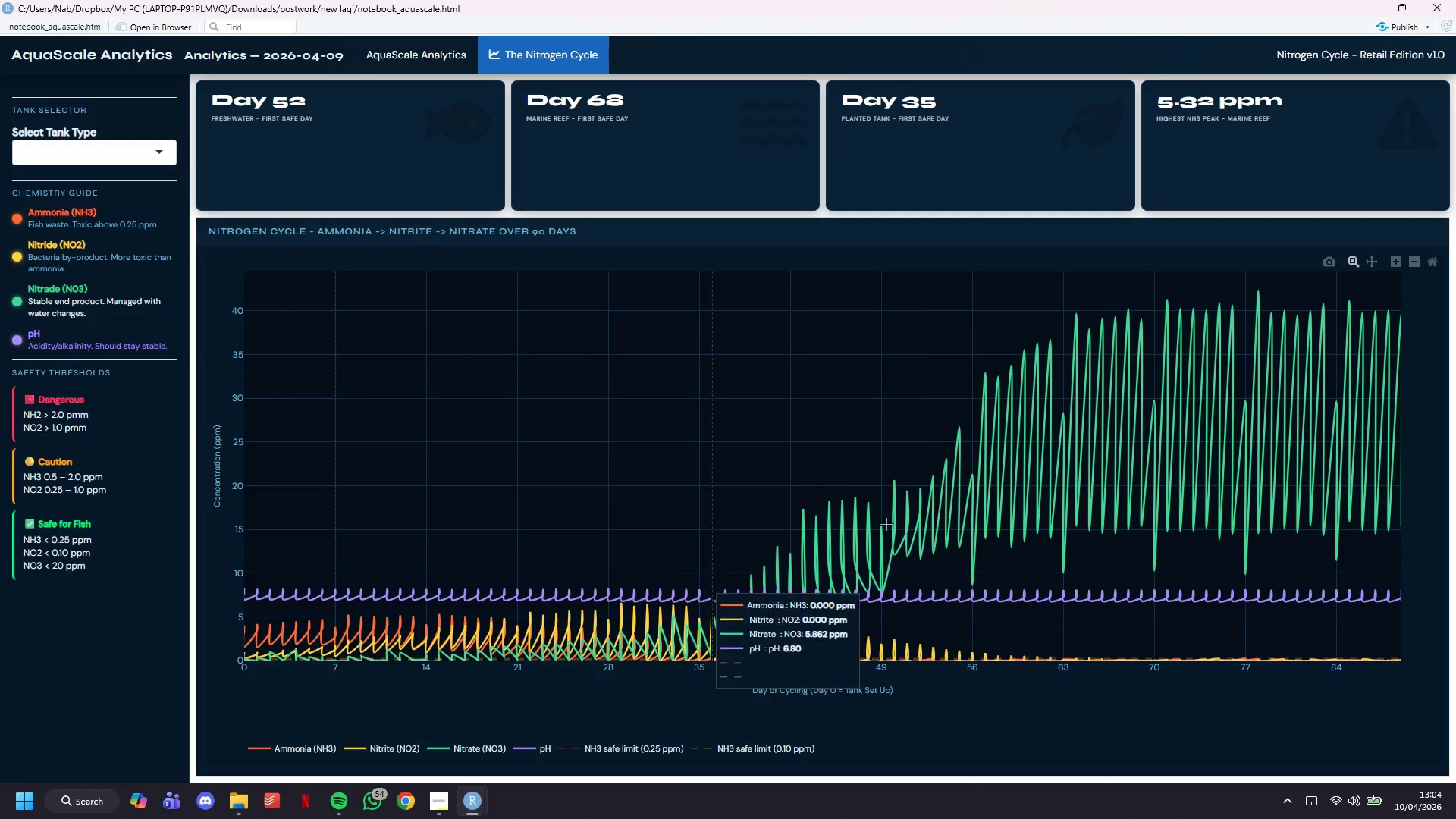 
wait(6.42)
 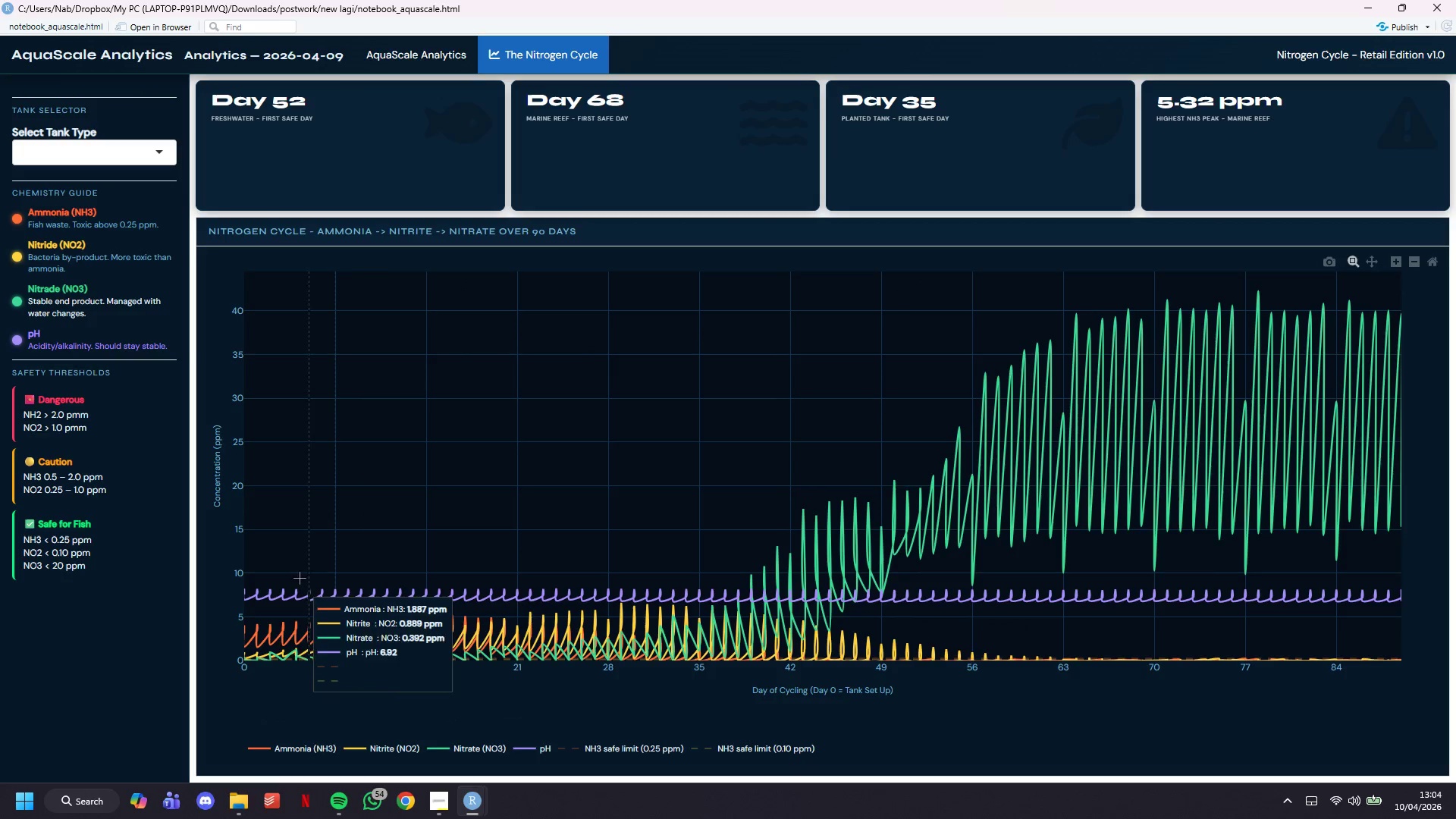 
left_click([1335, 261])
 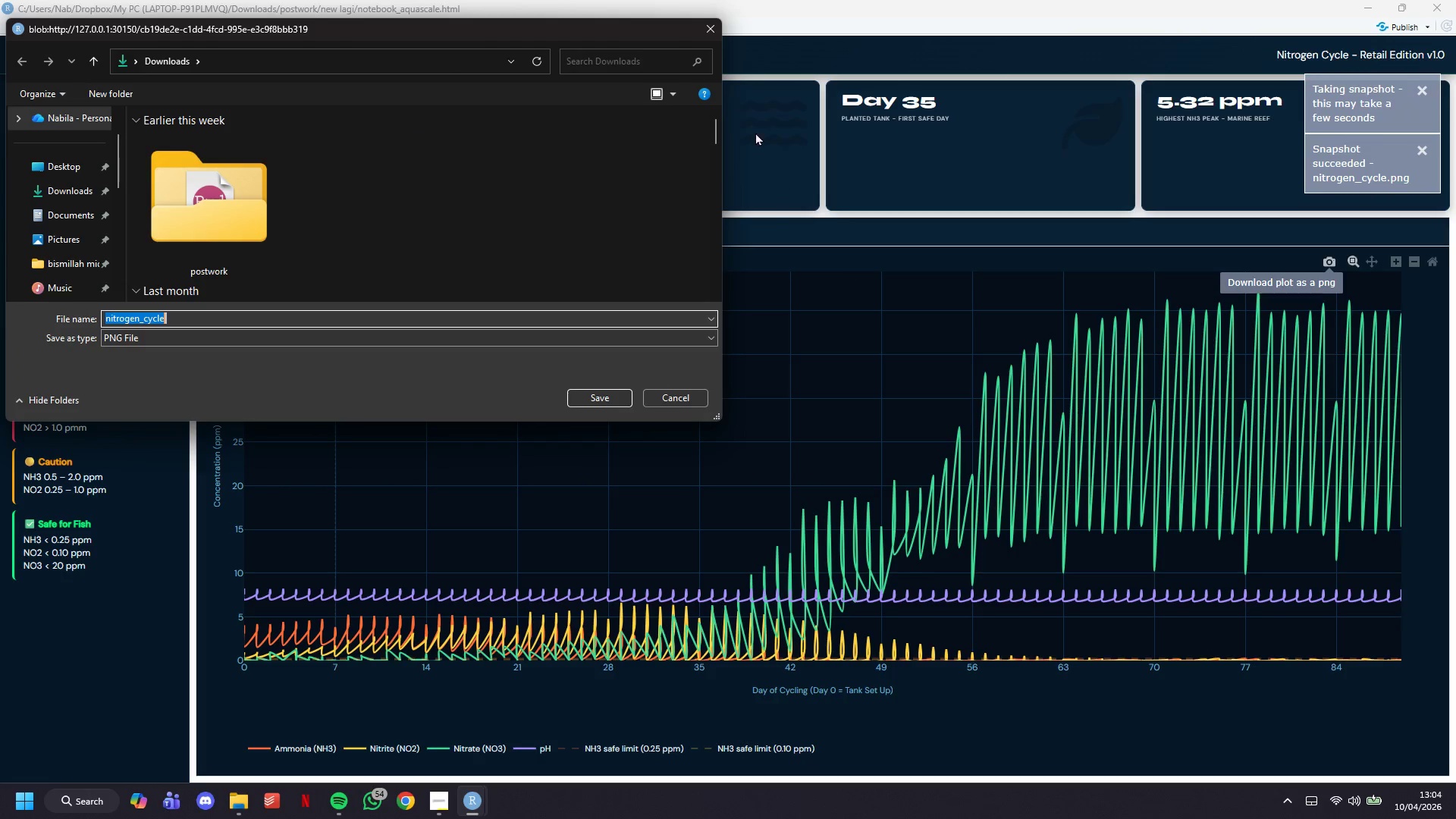 
left_click([711, 26])
 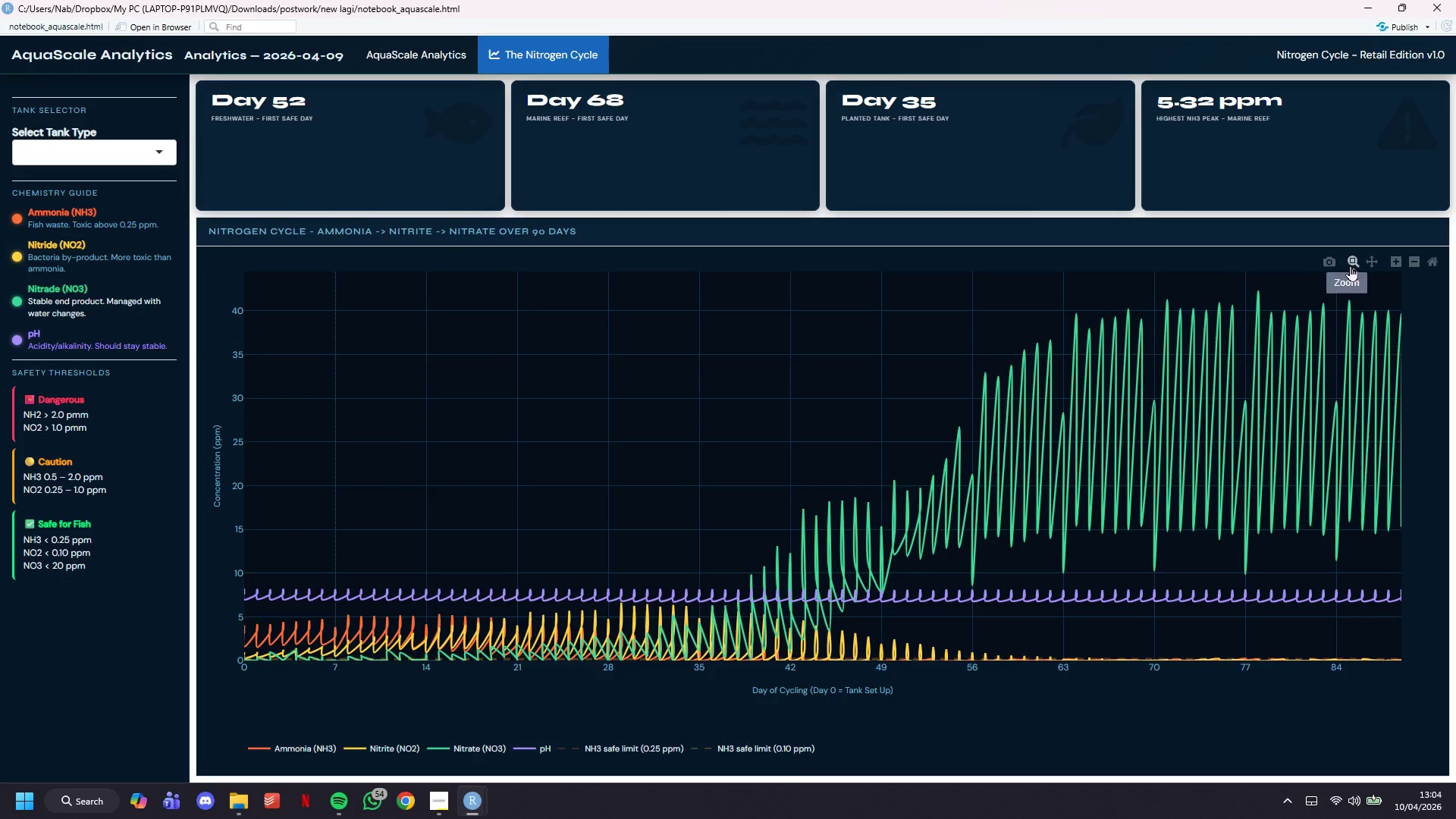 
left_click([1357, 262])
 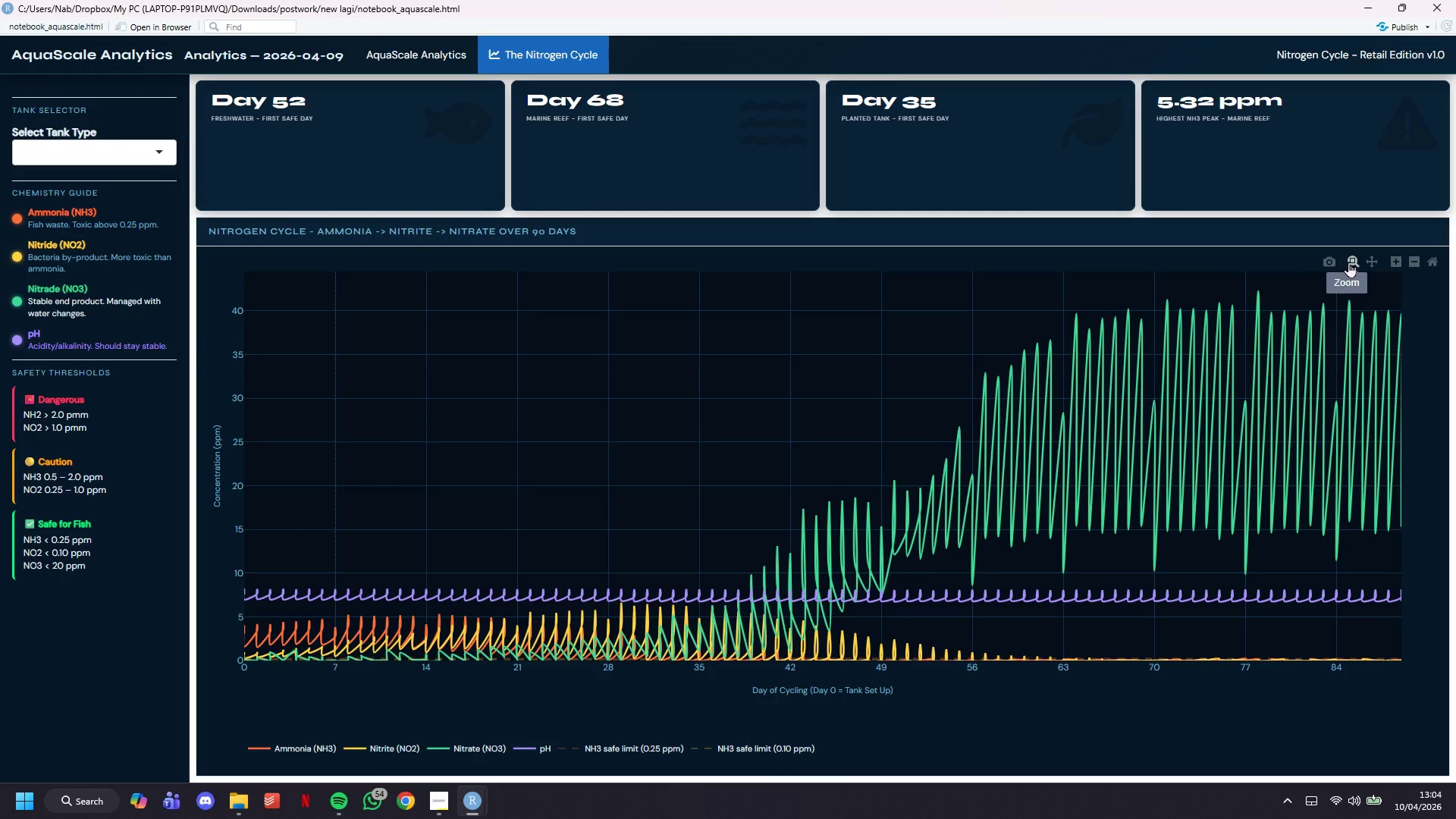 
double_click([1348, 262])
 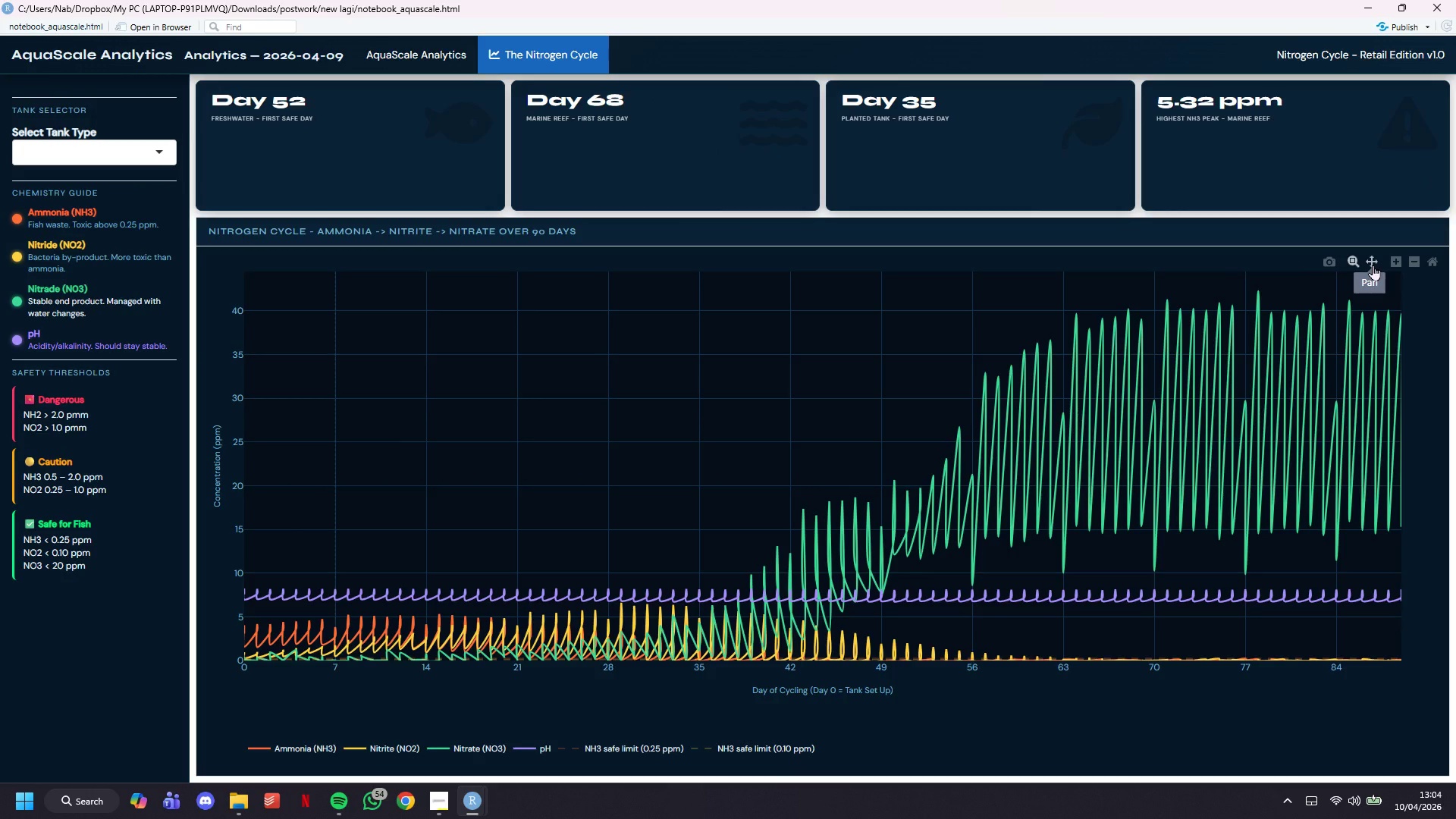 
left_click([1373, 265])
 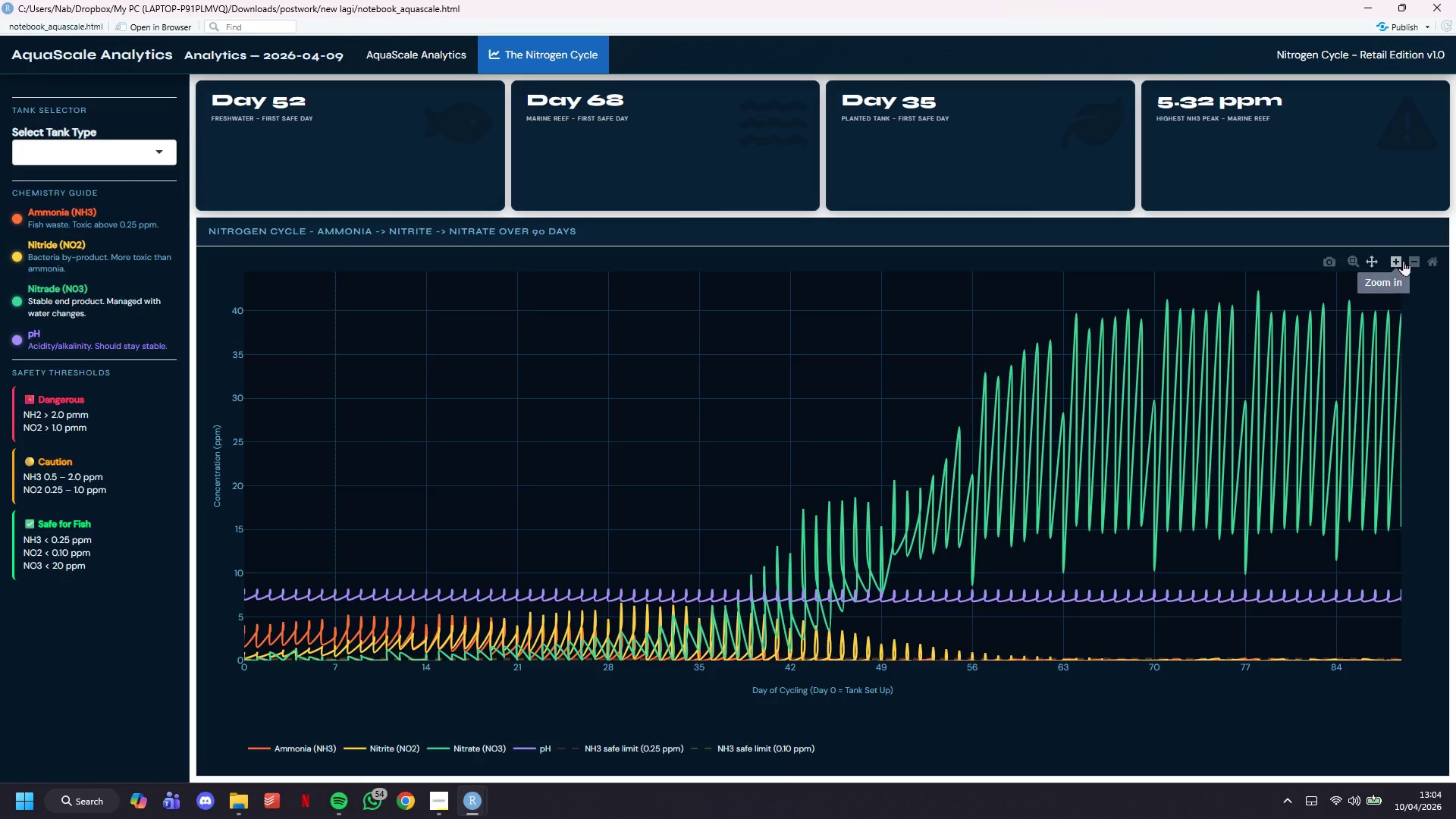 
left_click([1403, 260])
 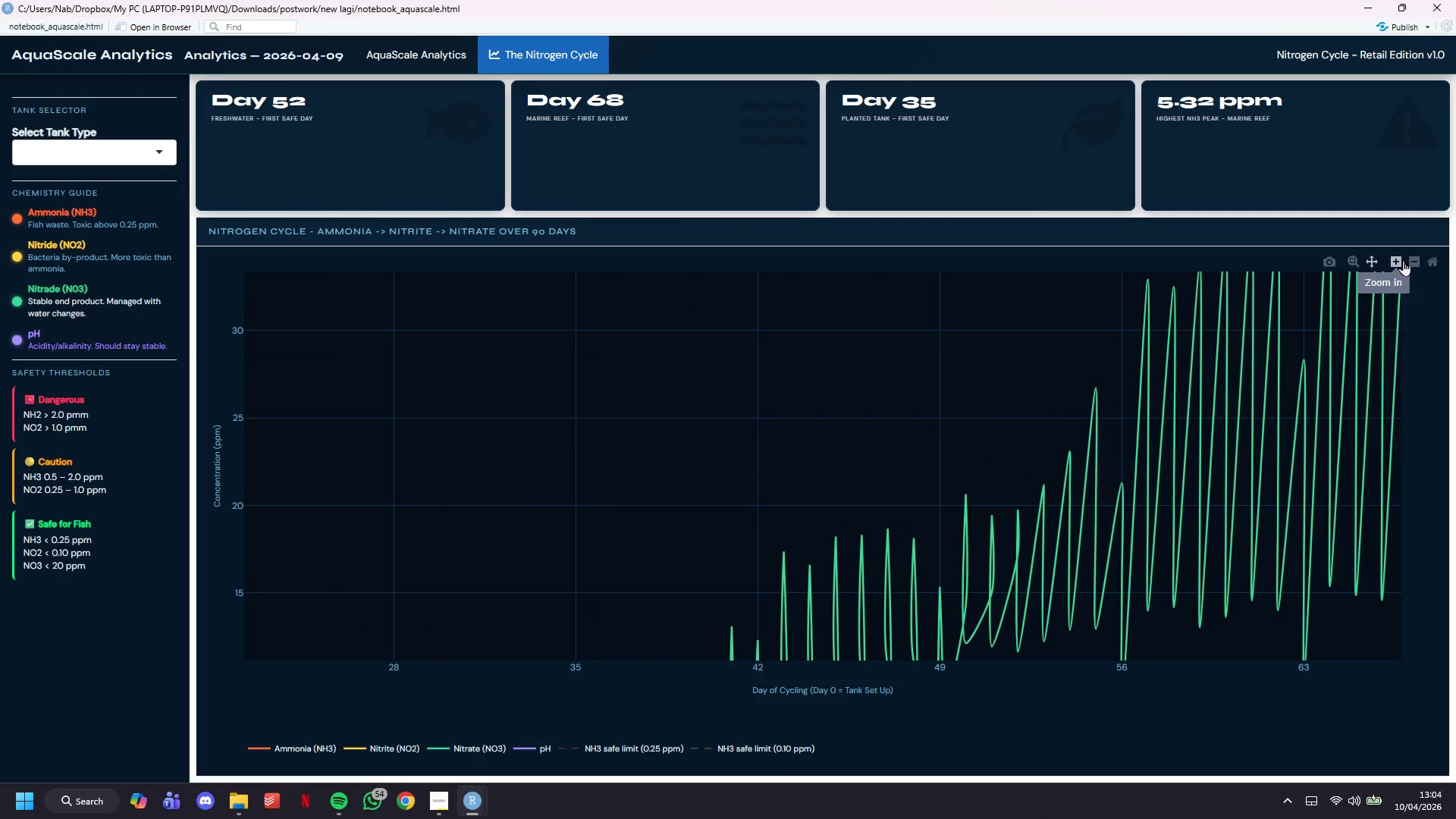 
left_click([1403, 260])
 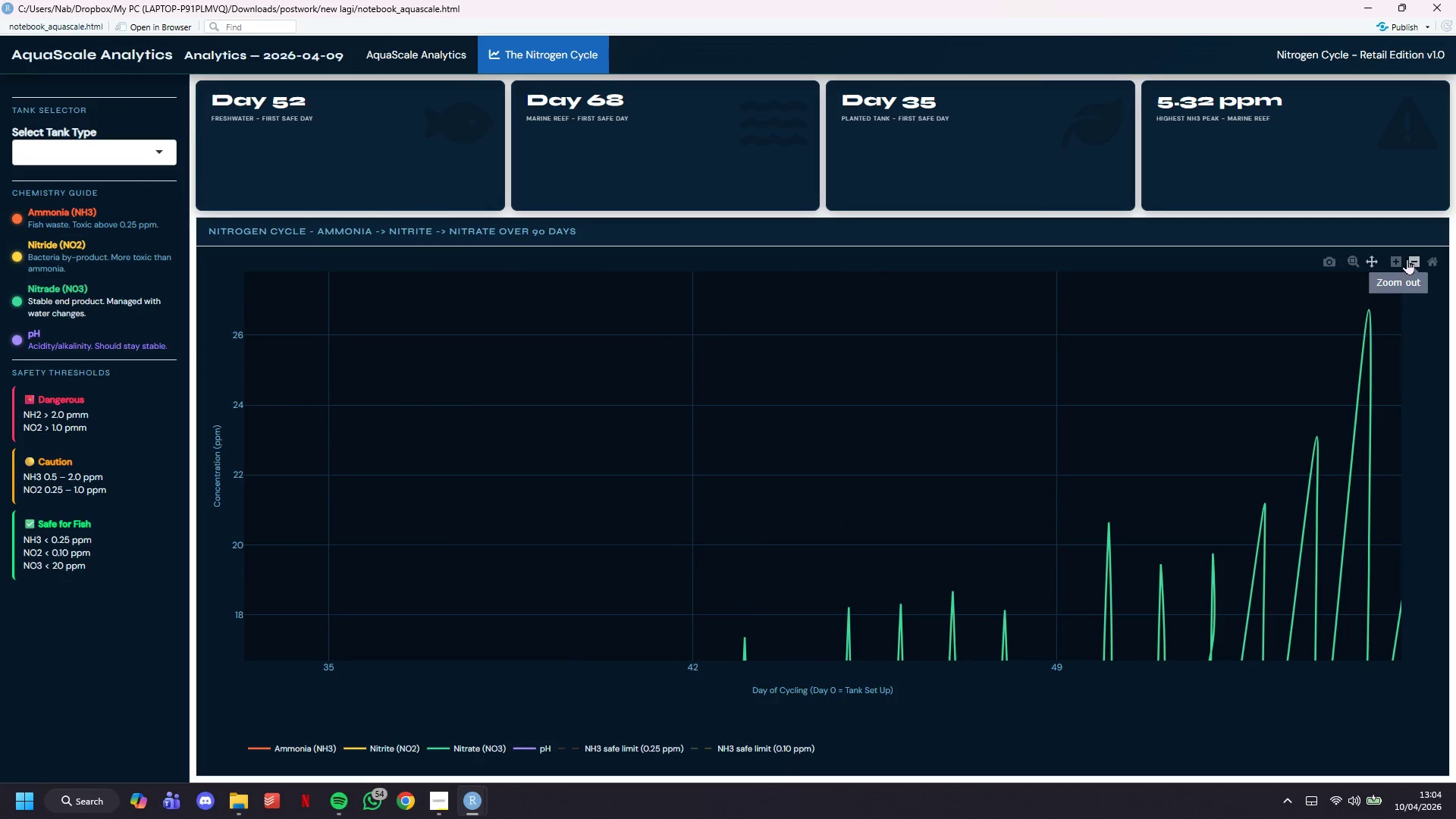 
double_click([1410, 259])
 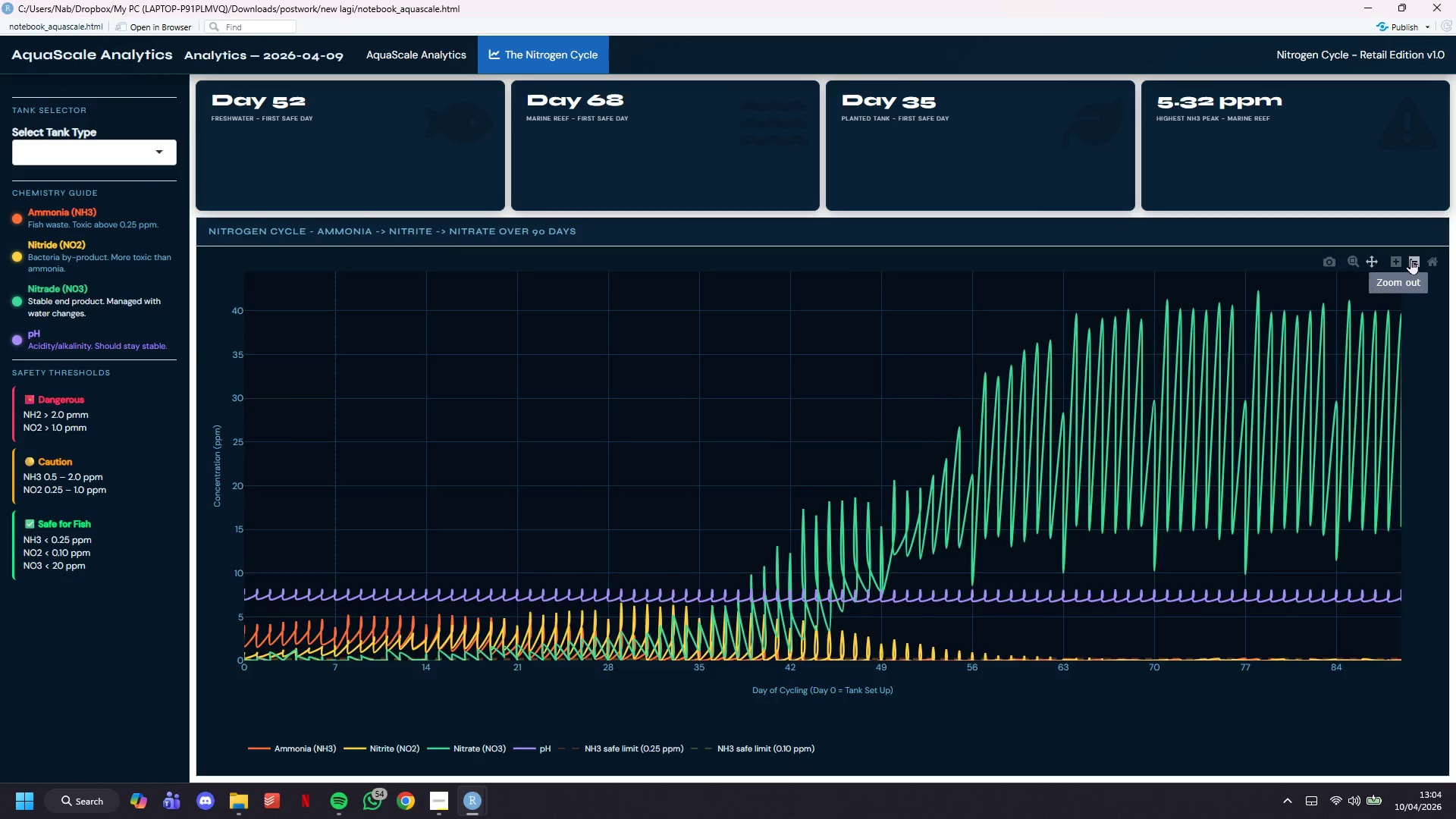 
triple_click([1410, 259])
 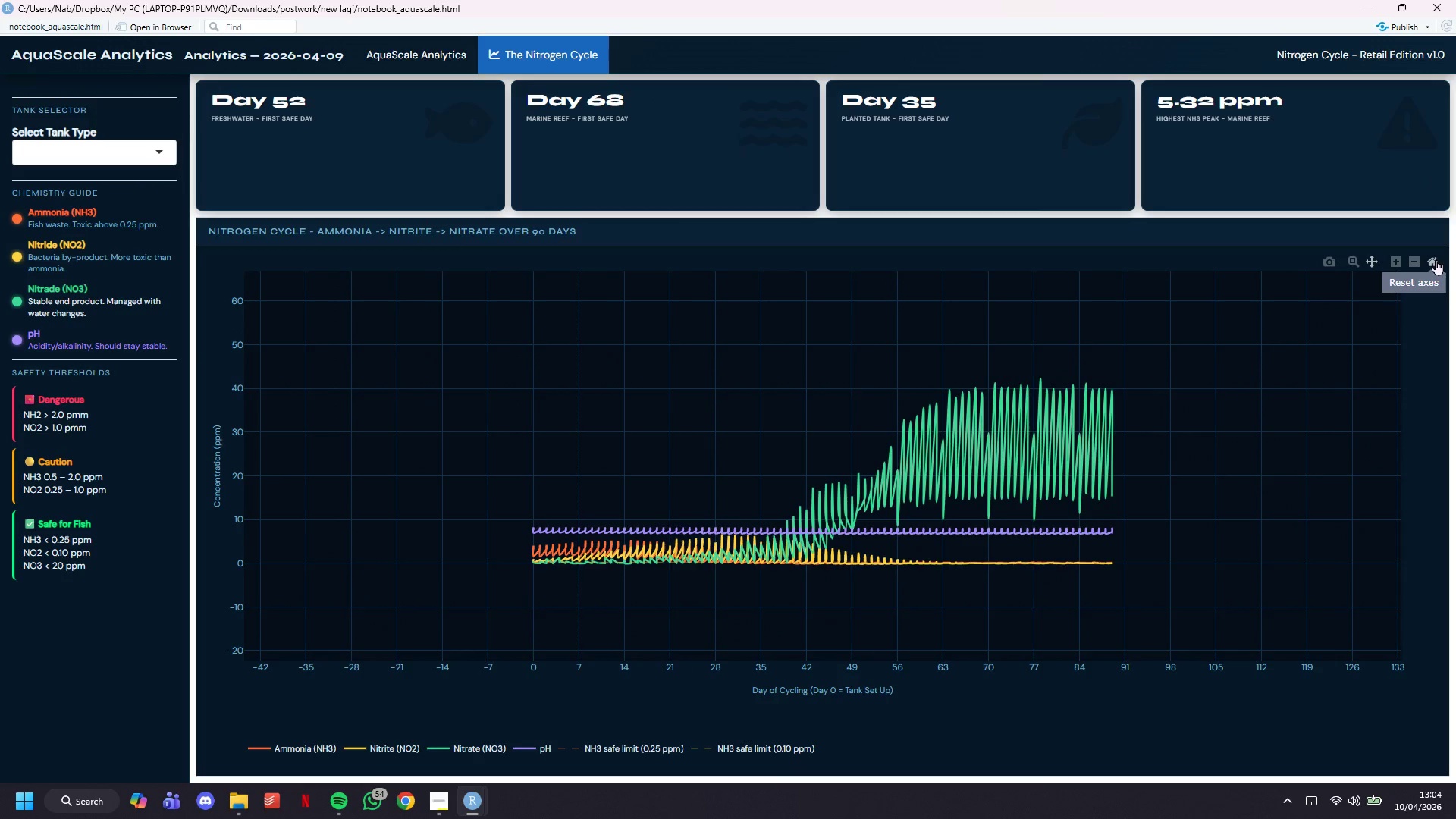 
left_click([1436, 259])
 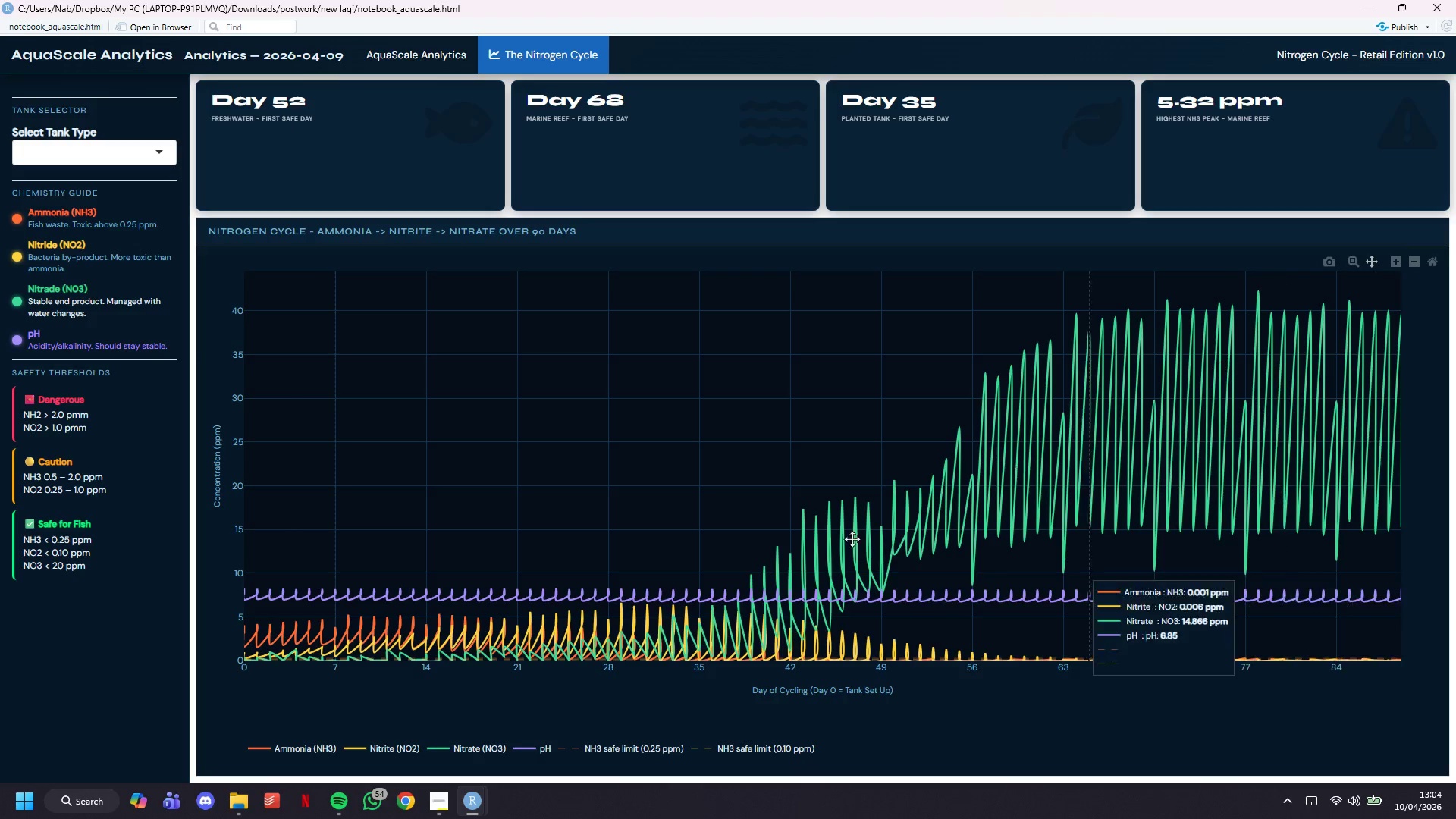 
scroll: coordinate [786, 606], scroll_direction: none, amount: 0.0
 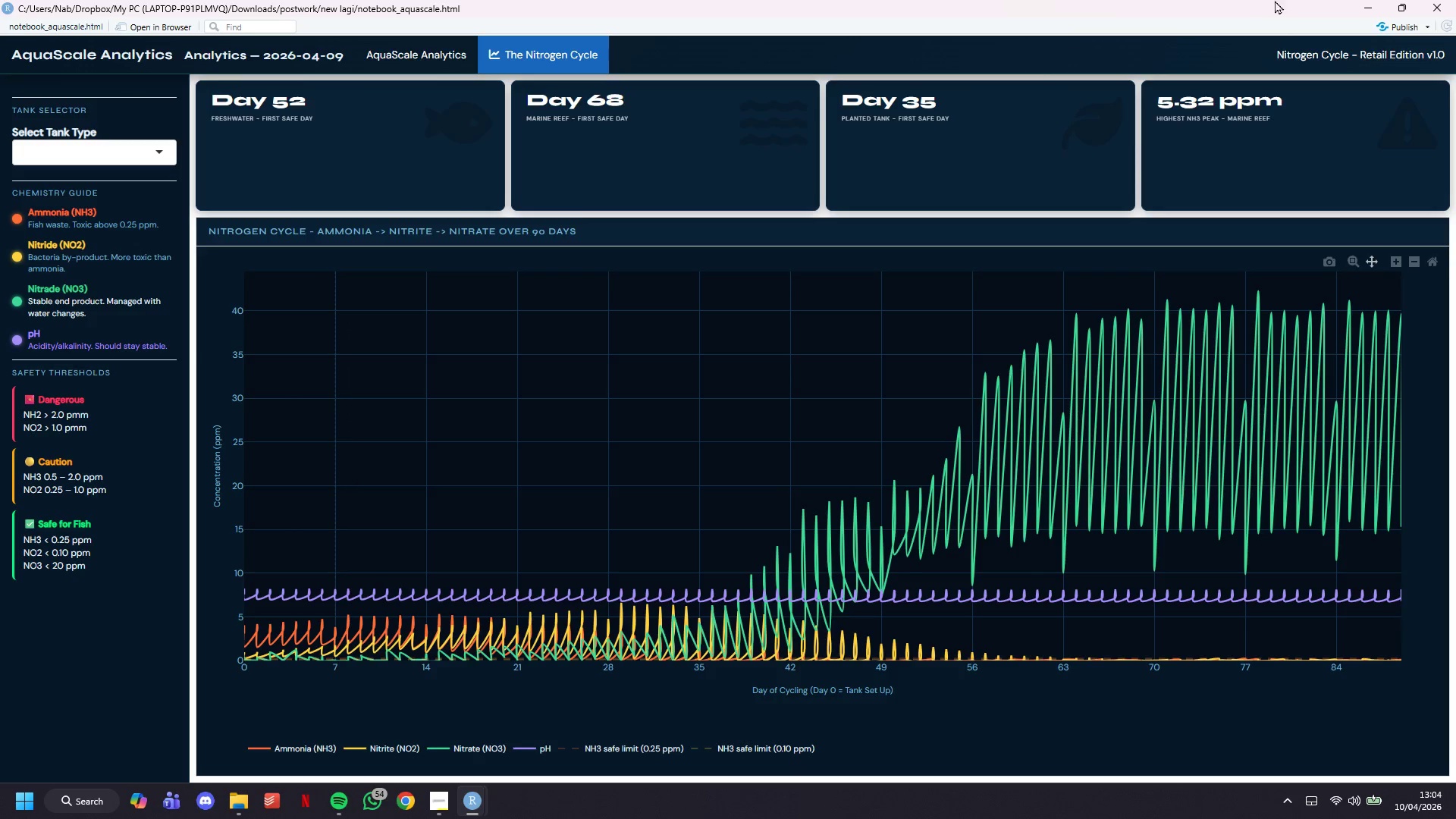 
left_click([1360, 0])
 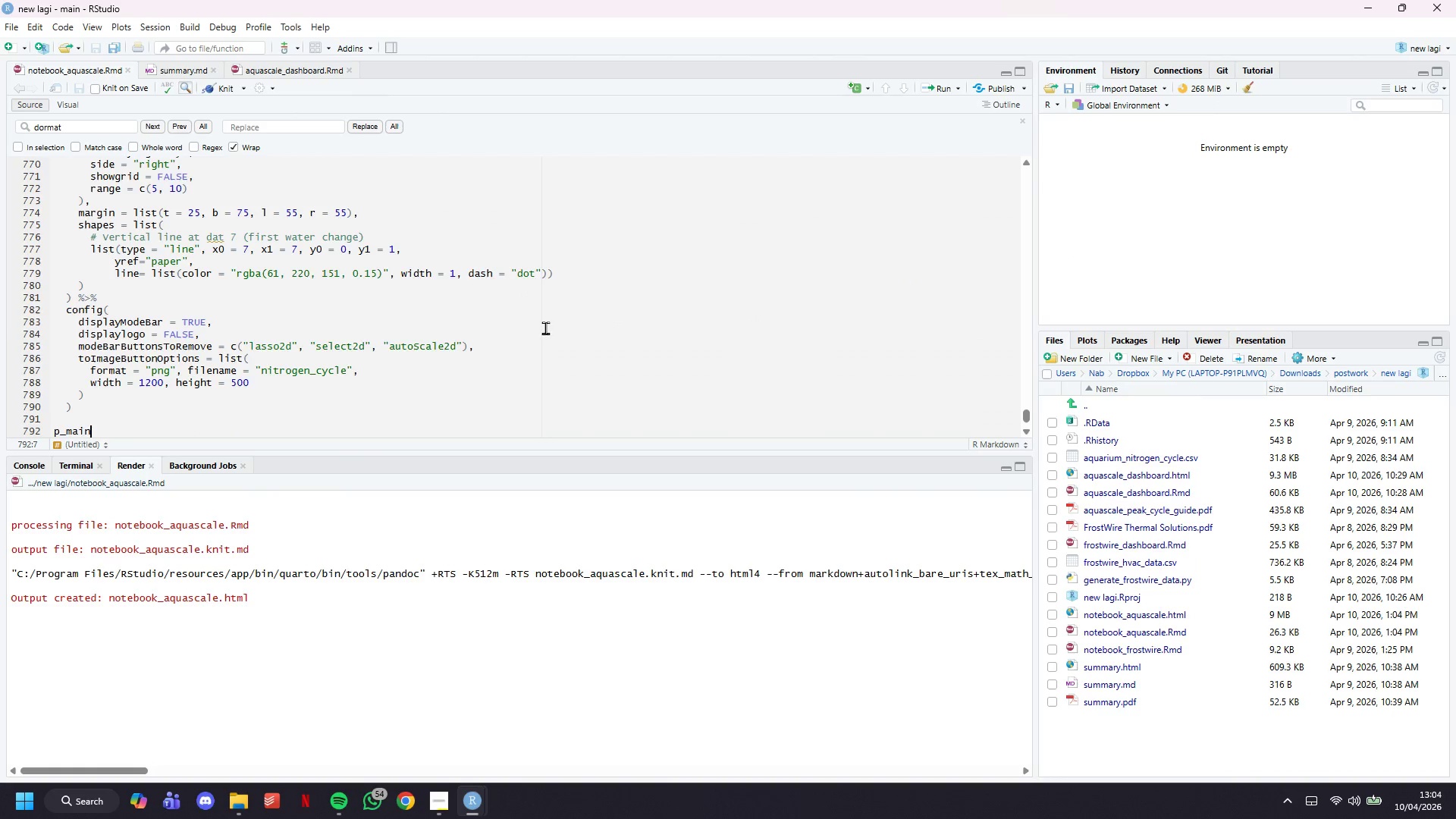 
scroll: coordinate [512, 331], scroll_direction: down, amount: 4.0
 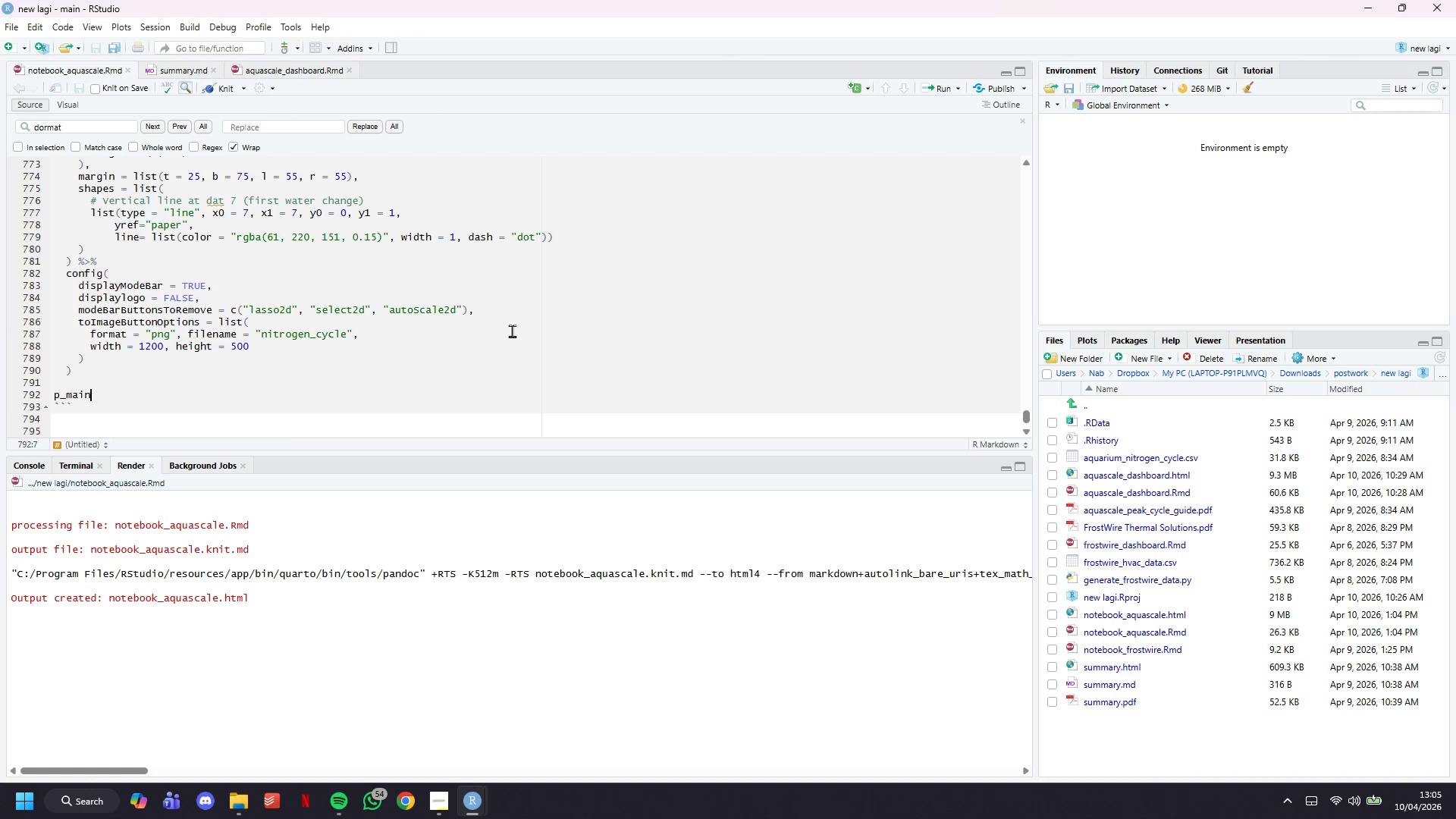 
wait(19.51)
 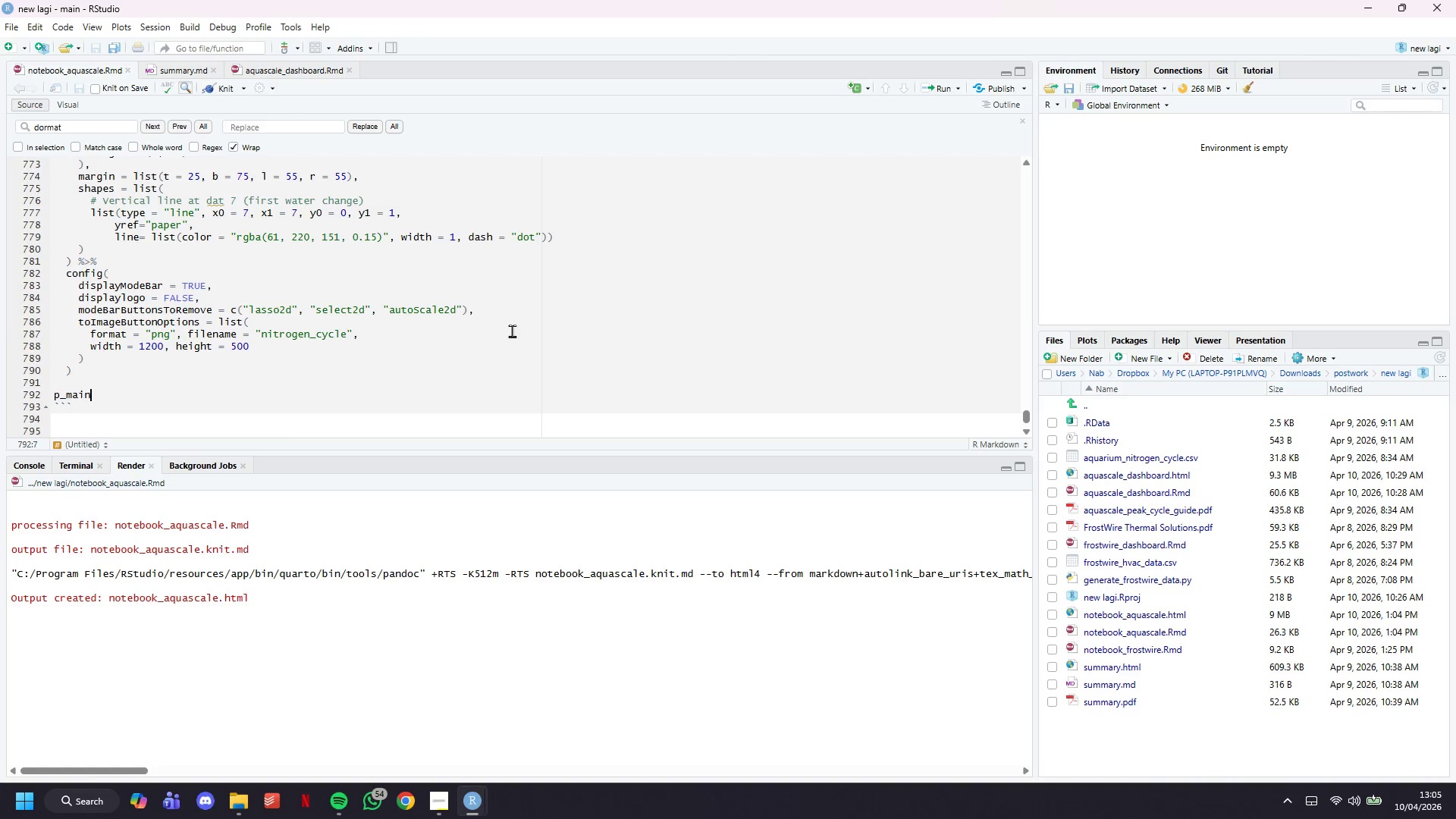 
left_click([448, 800])